 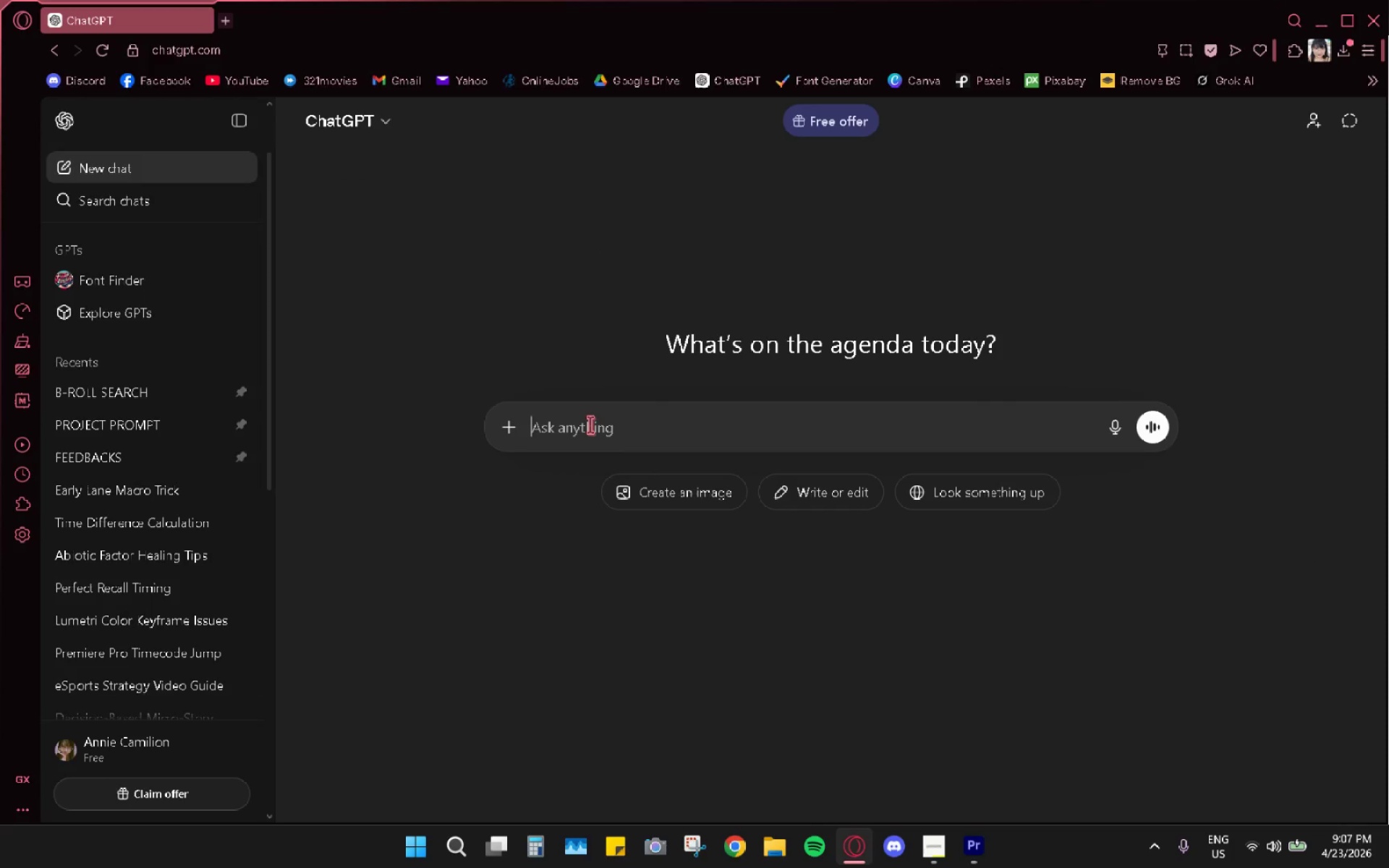 
type(this is the task give:)
key(Backspace)
type(n:)
 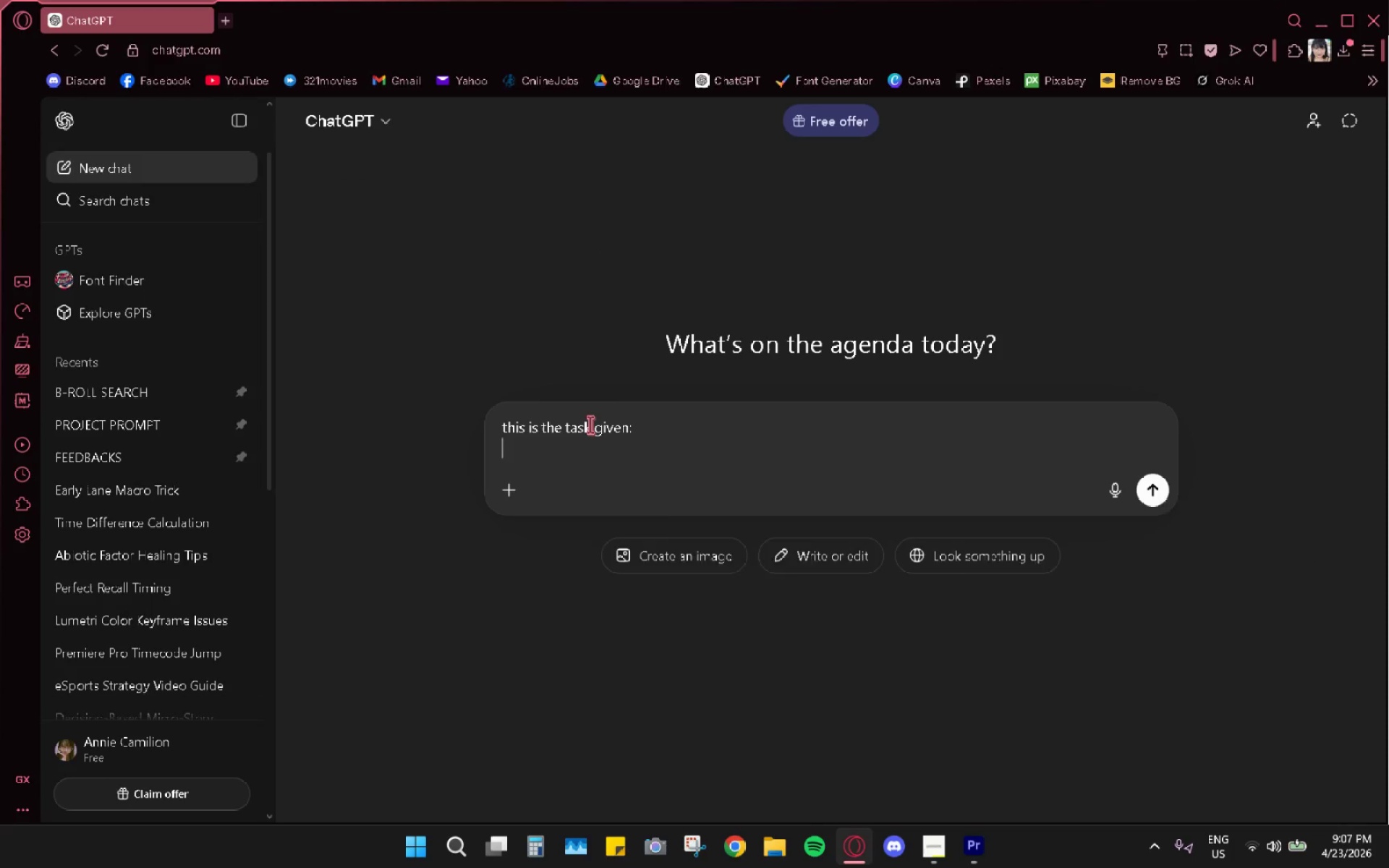 
key(Shift+Enter)
 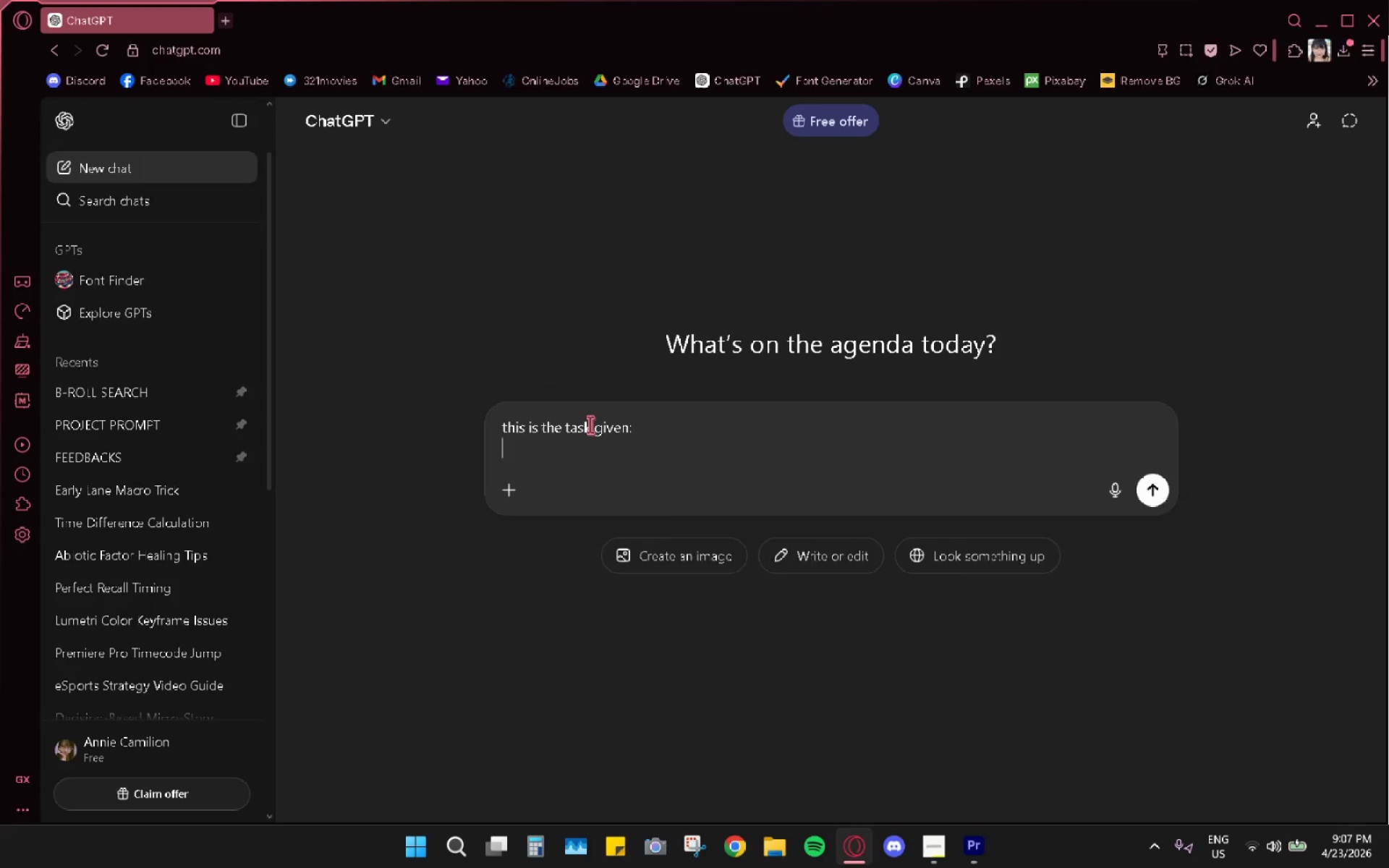 
key(Shift+Enter)
 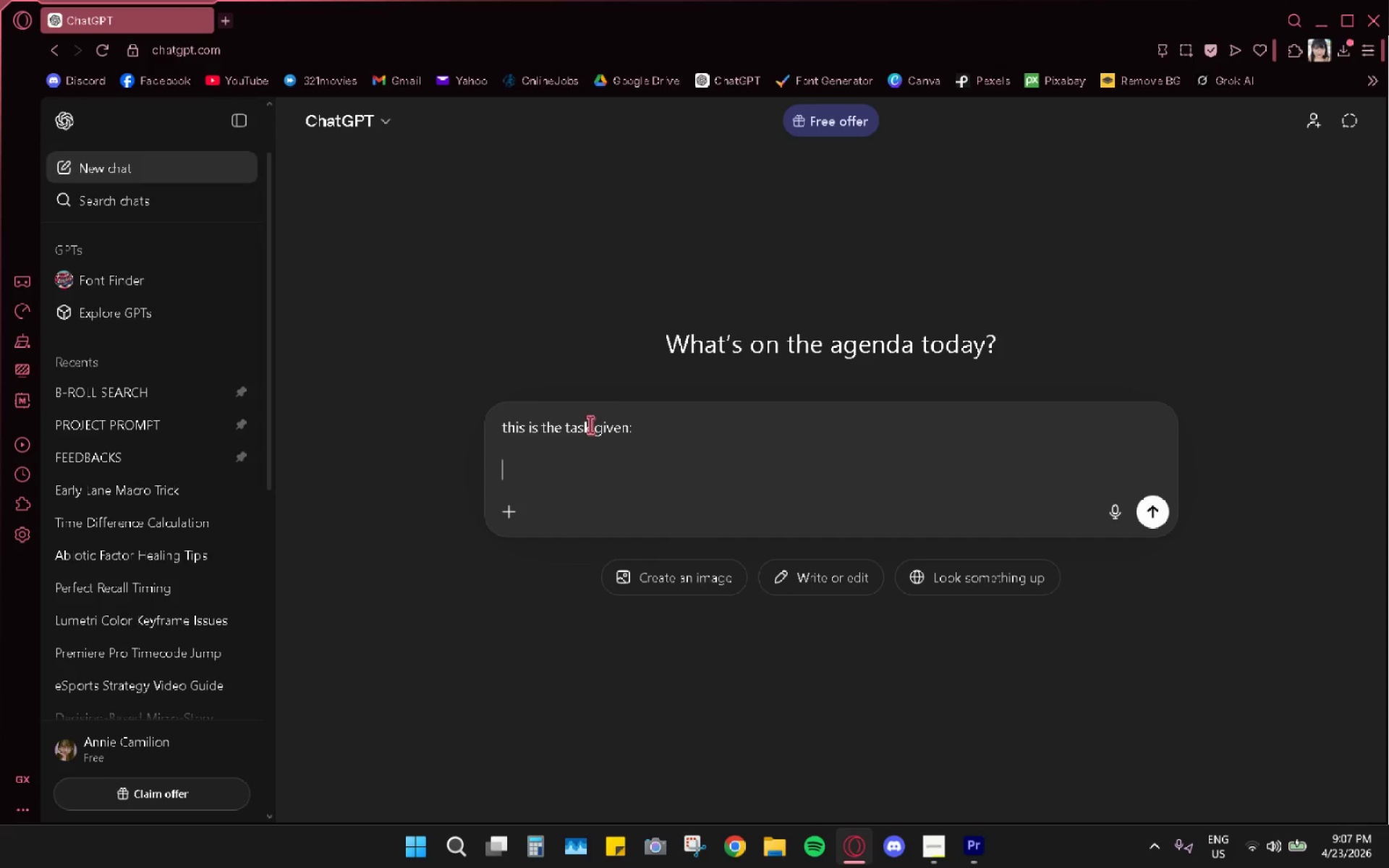 
key(Control+V)
 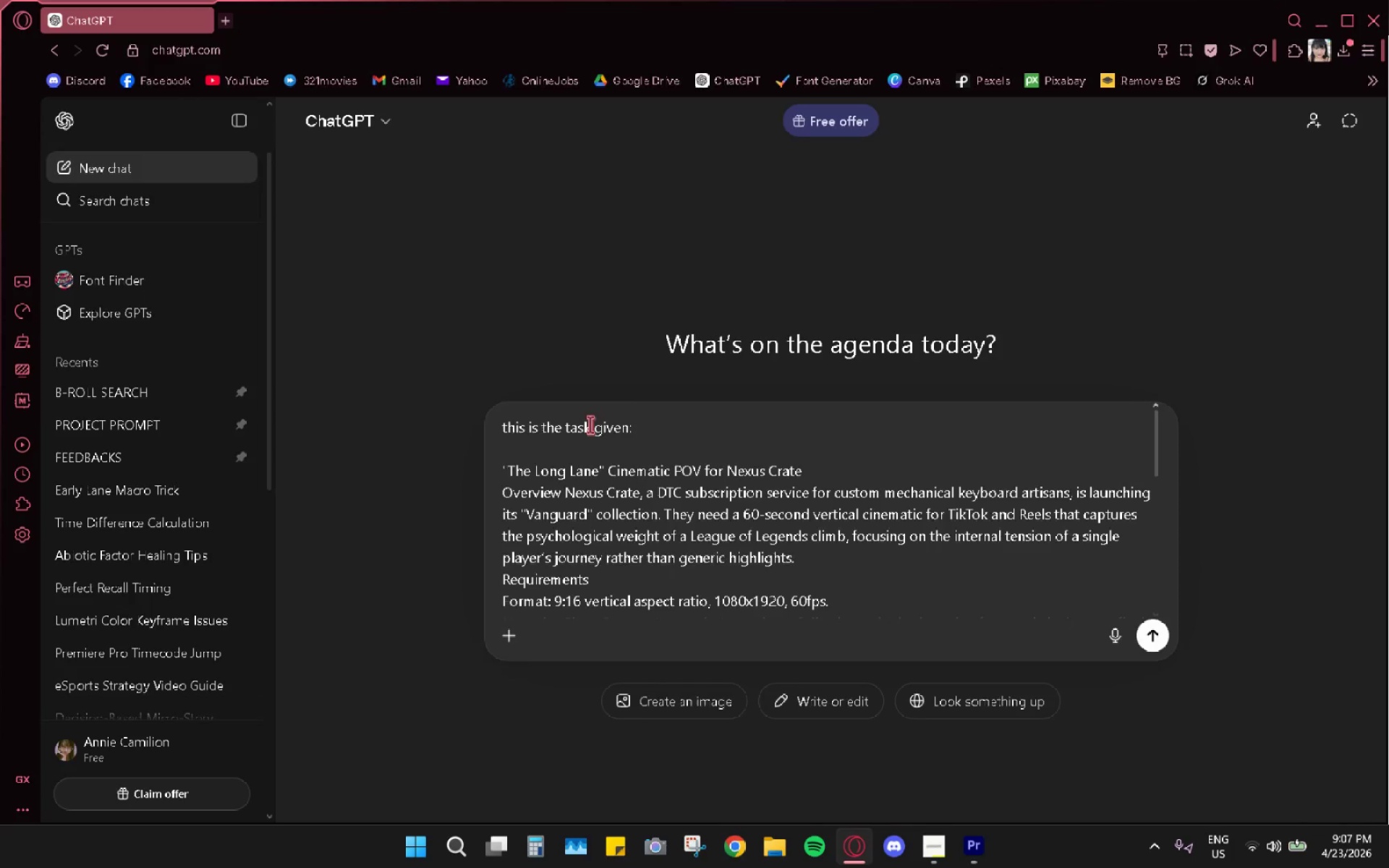 
key(Enter)
 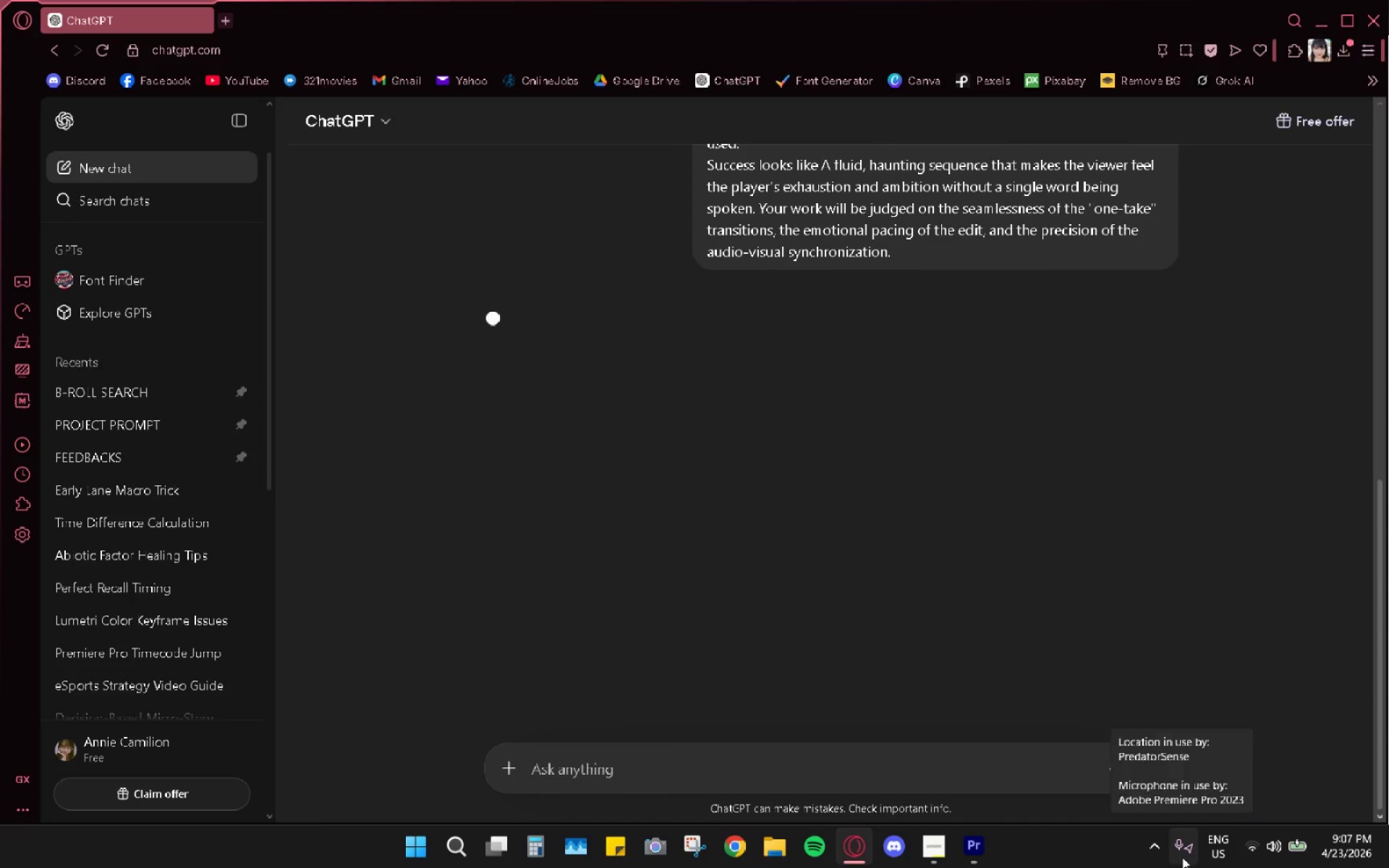 
mouse_move([1181, 856])
 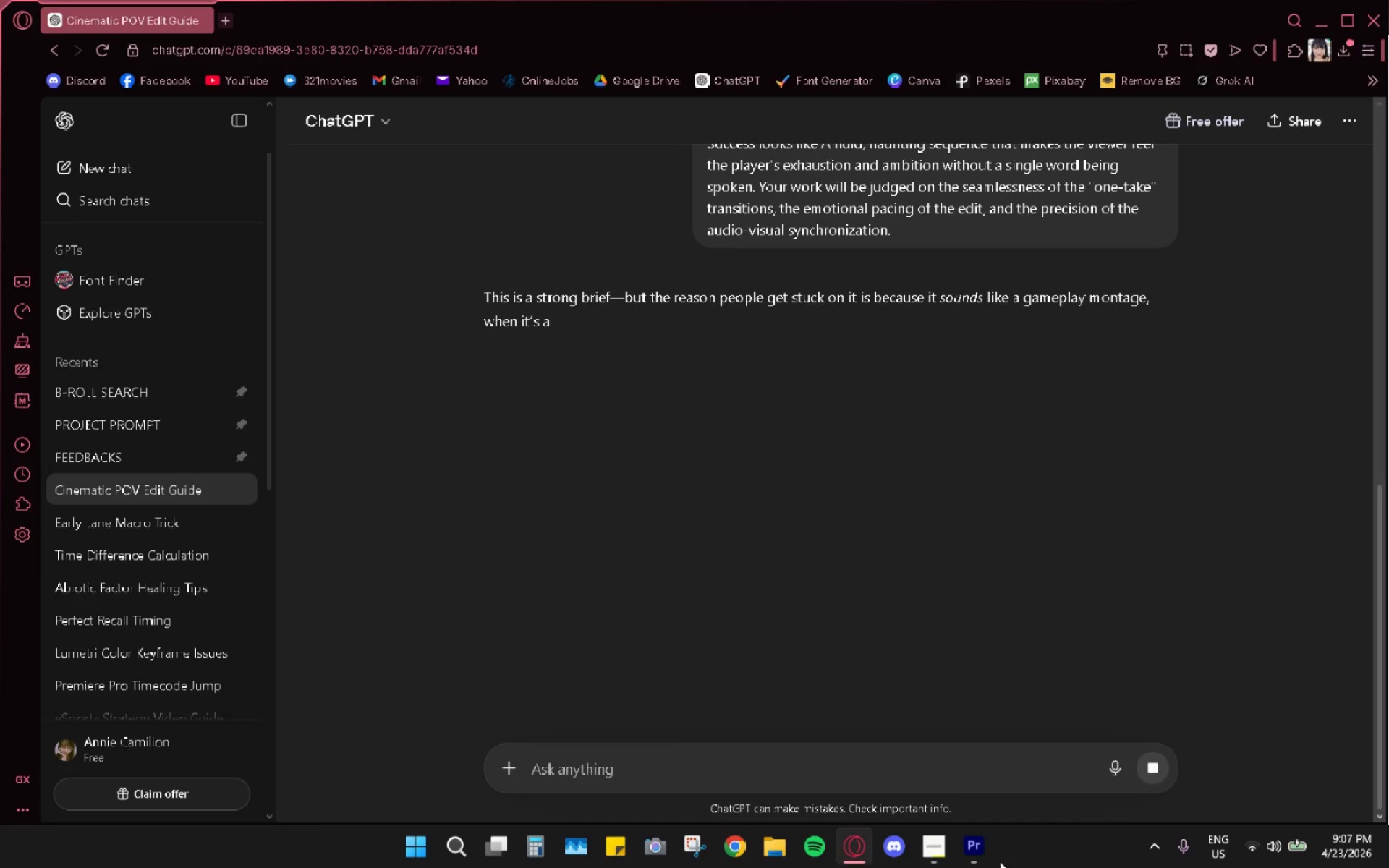 
left_click([986, 856])
 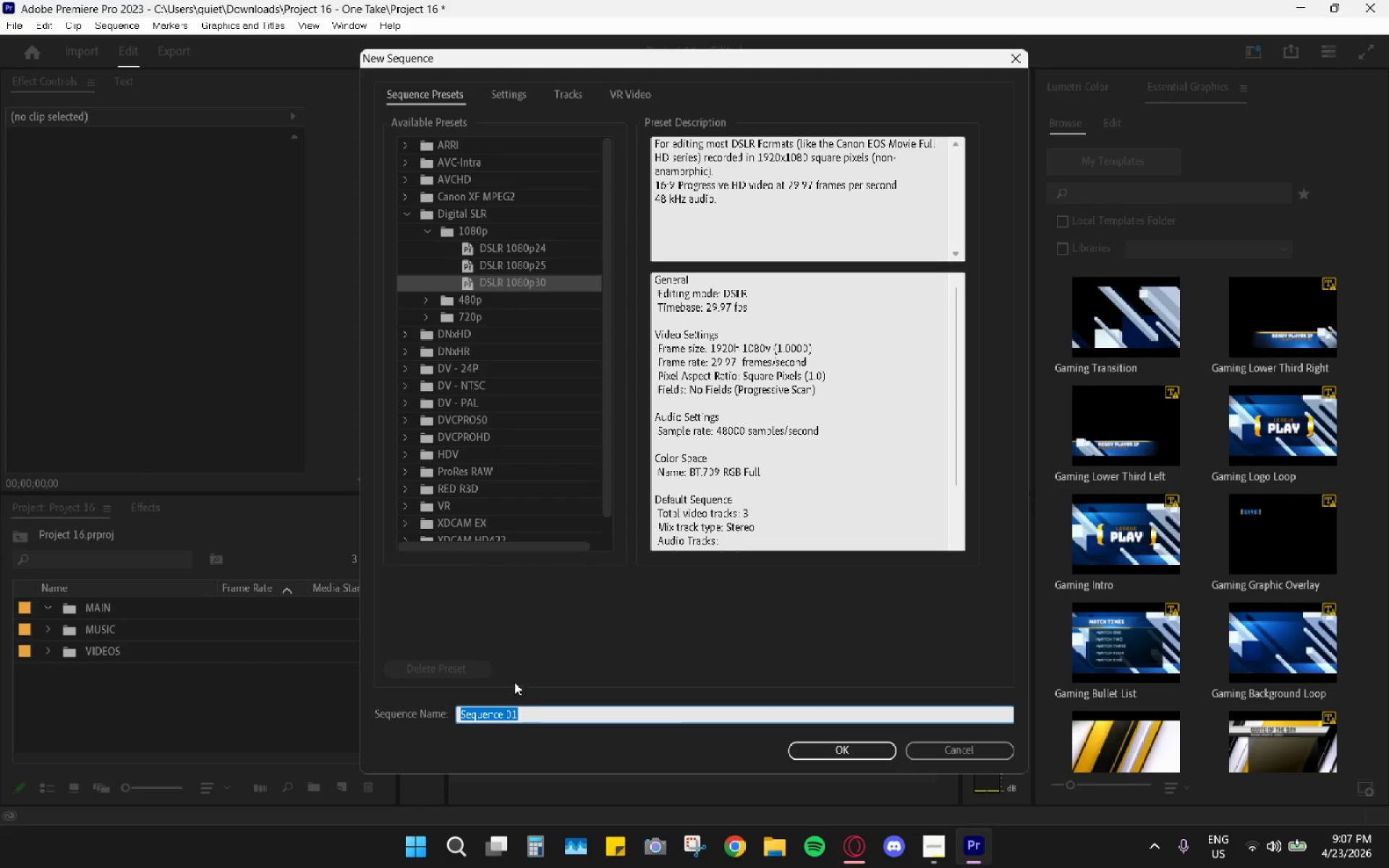 
type(Project 15)
key(Backspace)
type(6)
 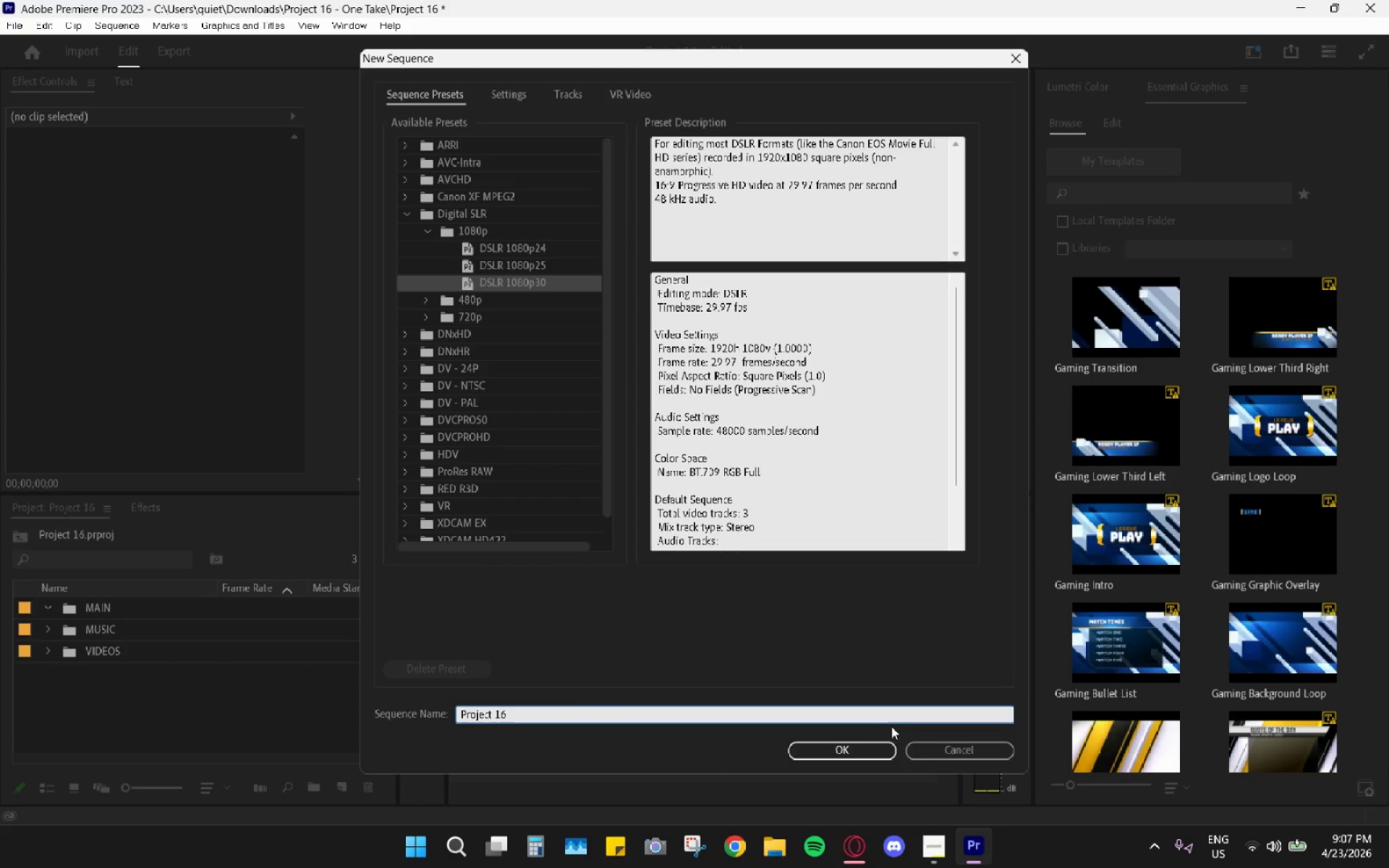 
left_click_drag(start_coordinate=[854, 746], to_coordinate=[480, 67])
 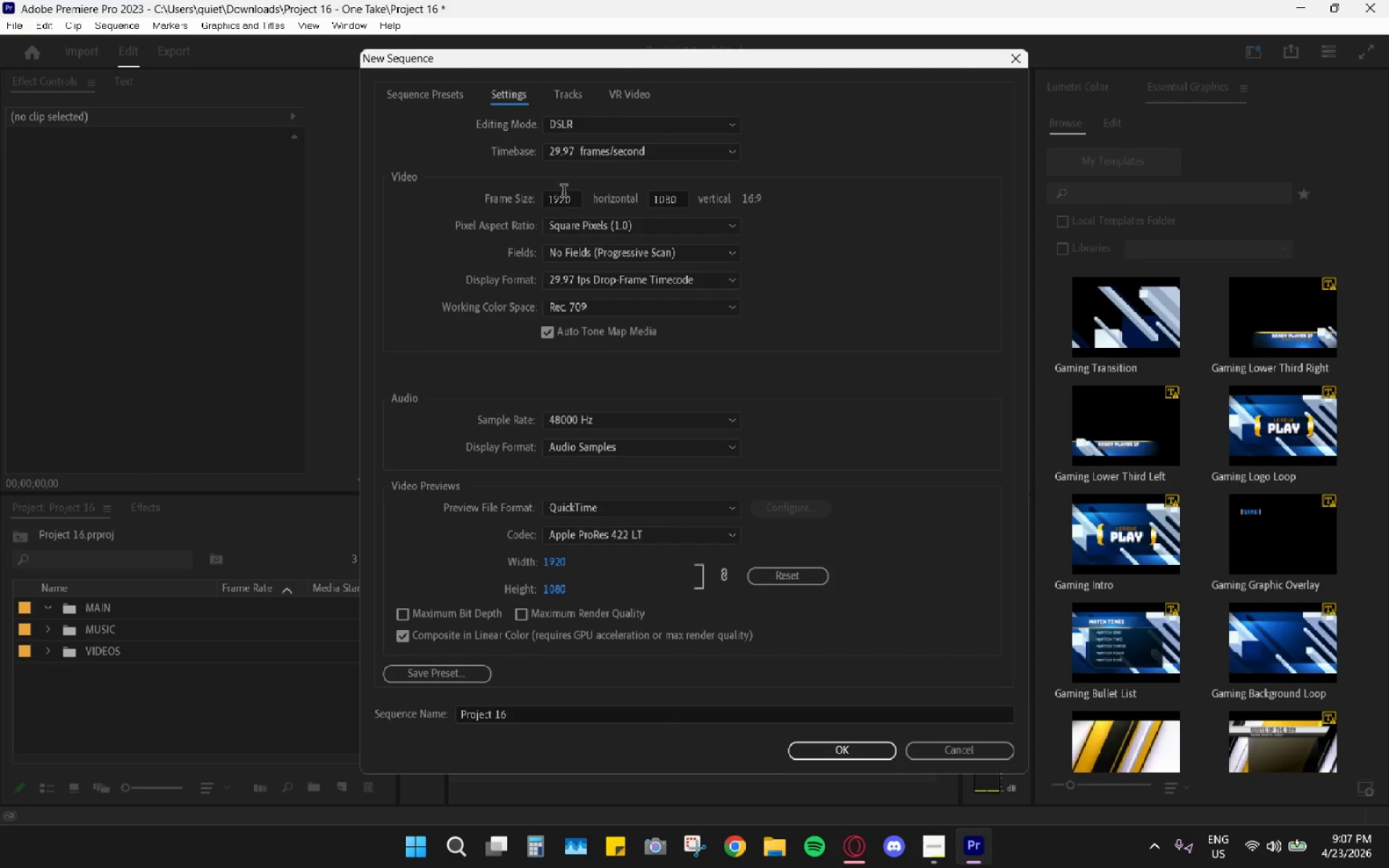 
double_click([564, 193])
 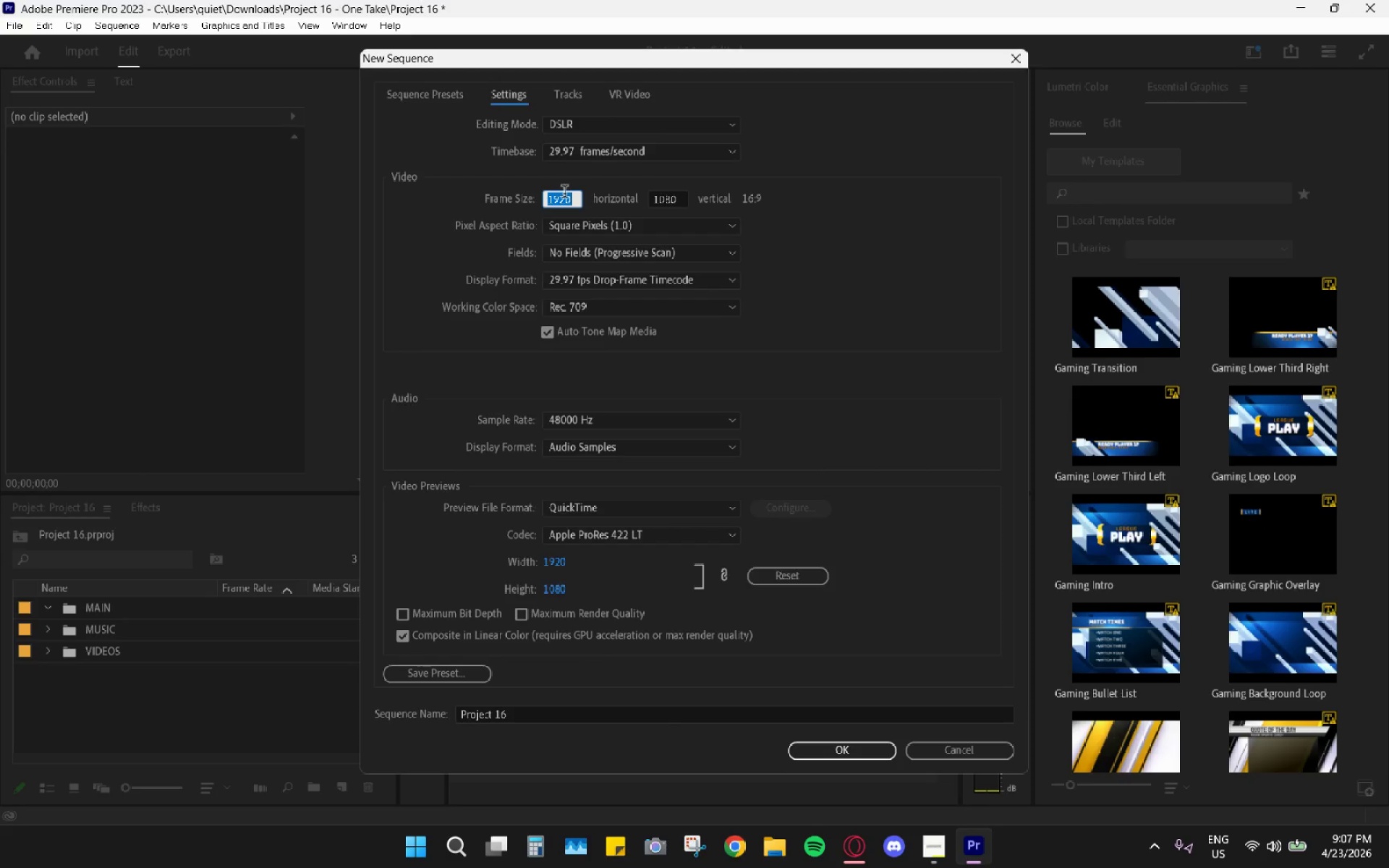 
type(1080)
 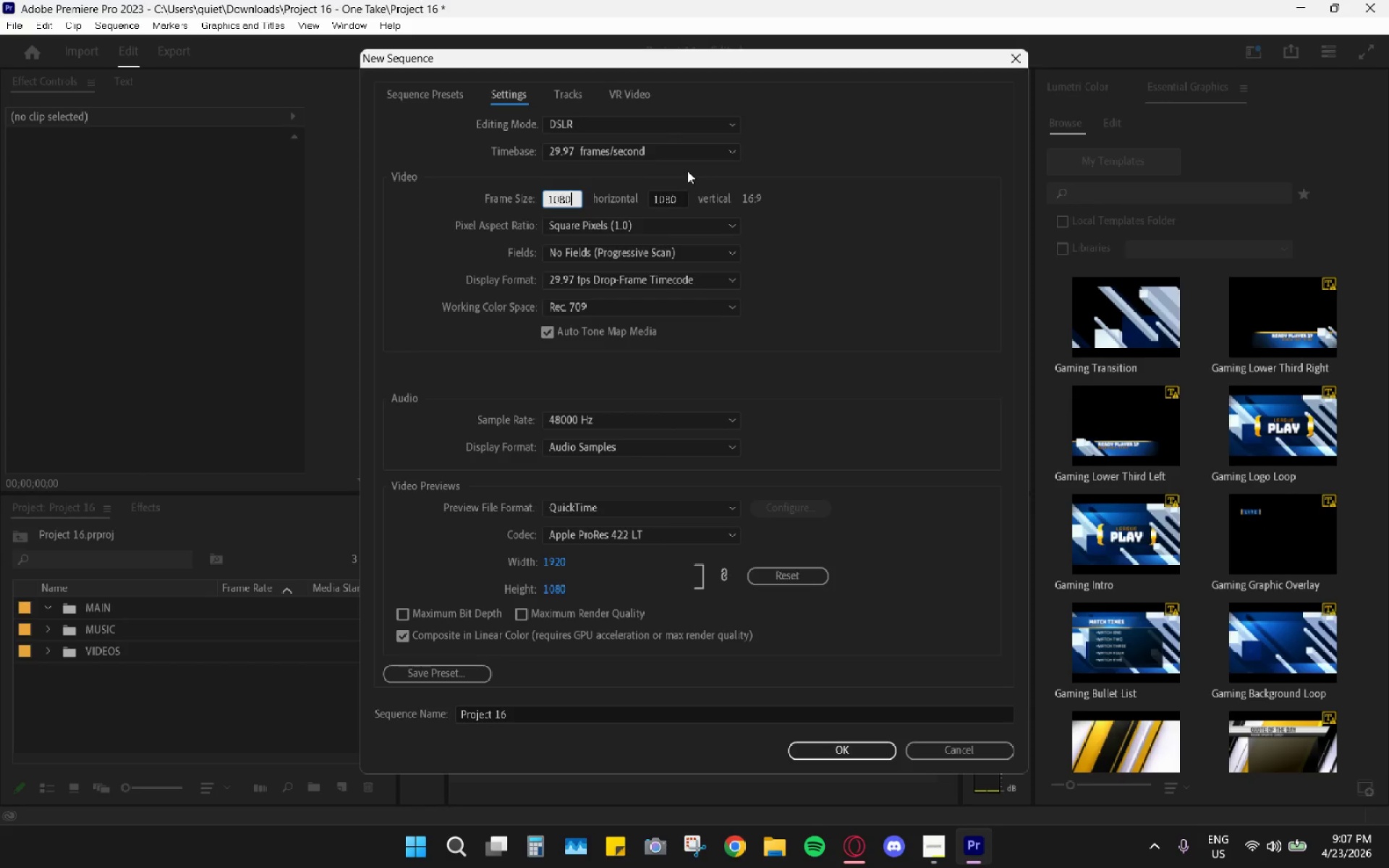 
double_click([667, 204])
 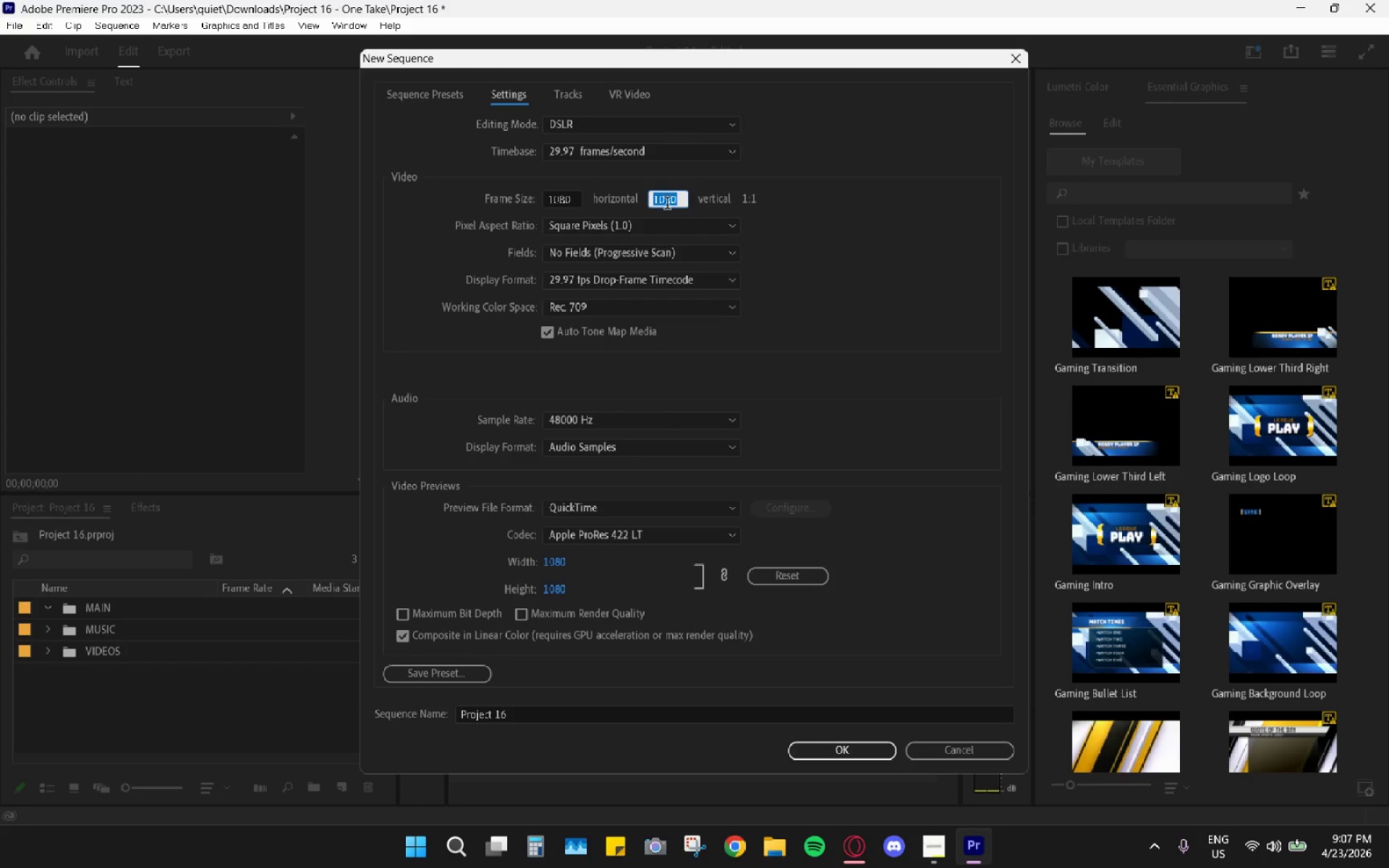 
type(1920)
 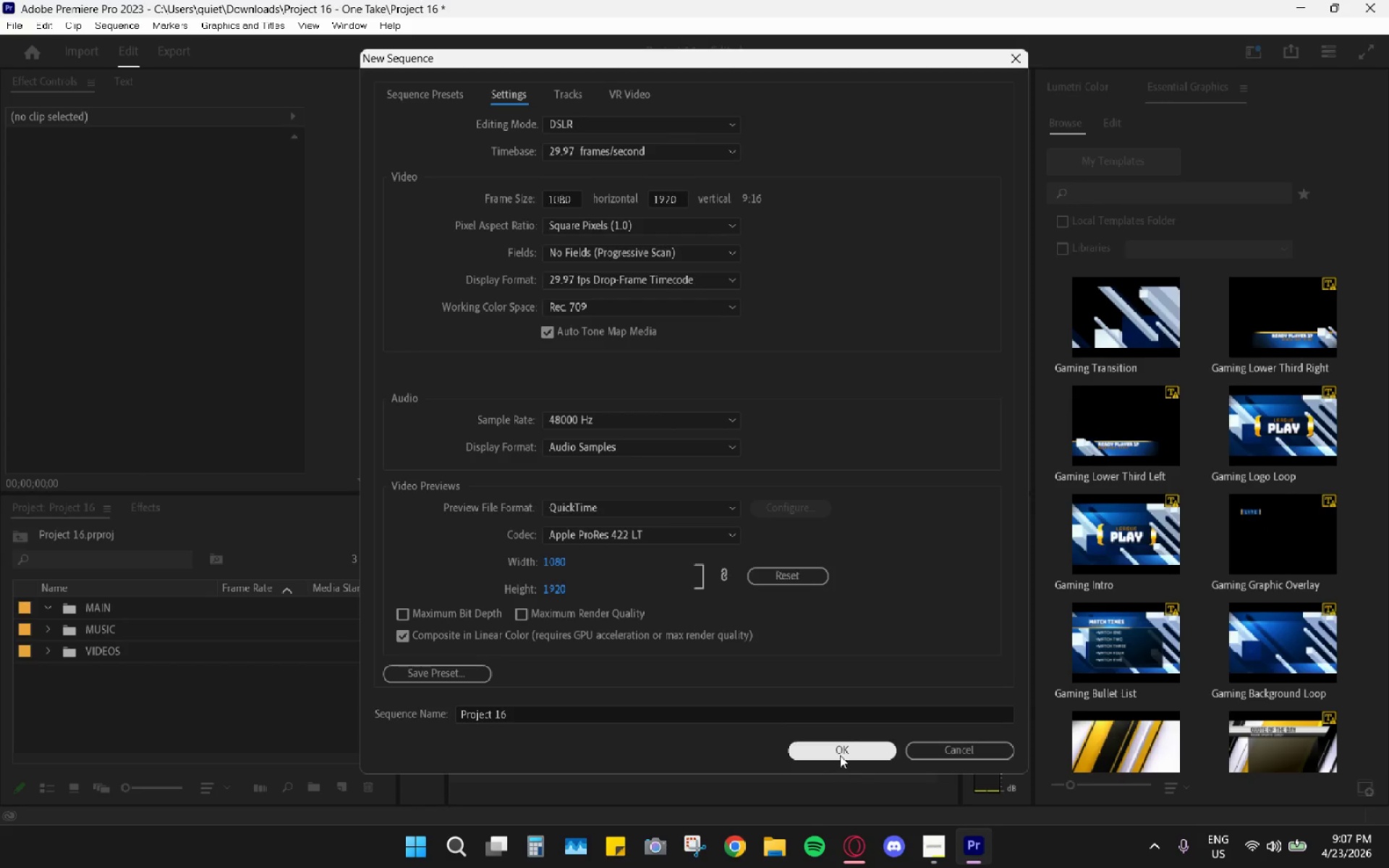 
left_click([850, 744])
 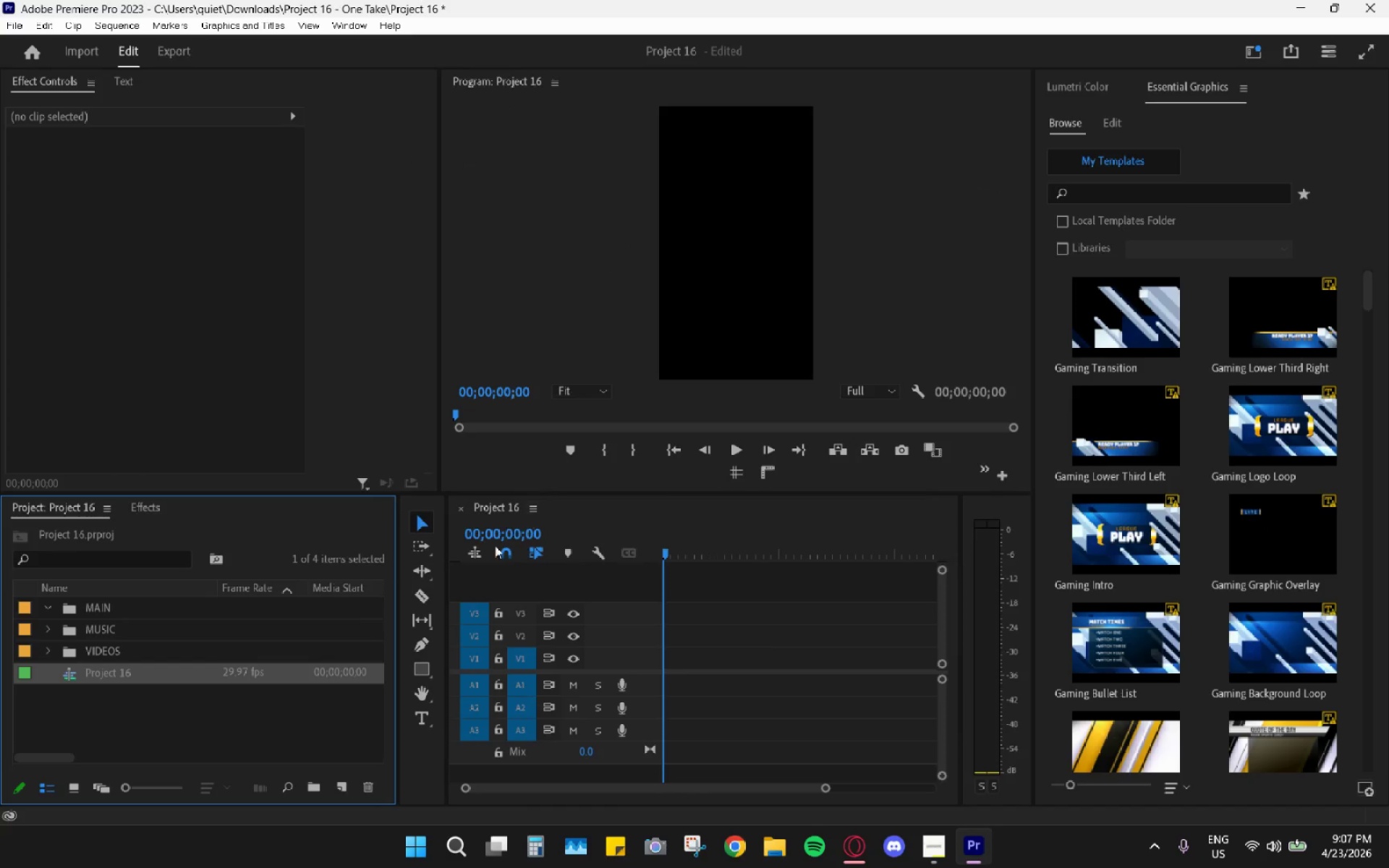 
left_click_drag(start_coordinate=[85, 675], to_coordinate=[95, 609])
 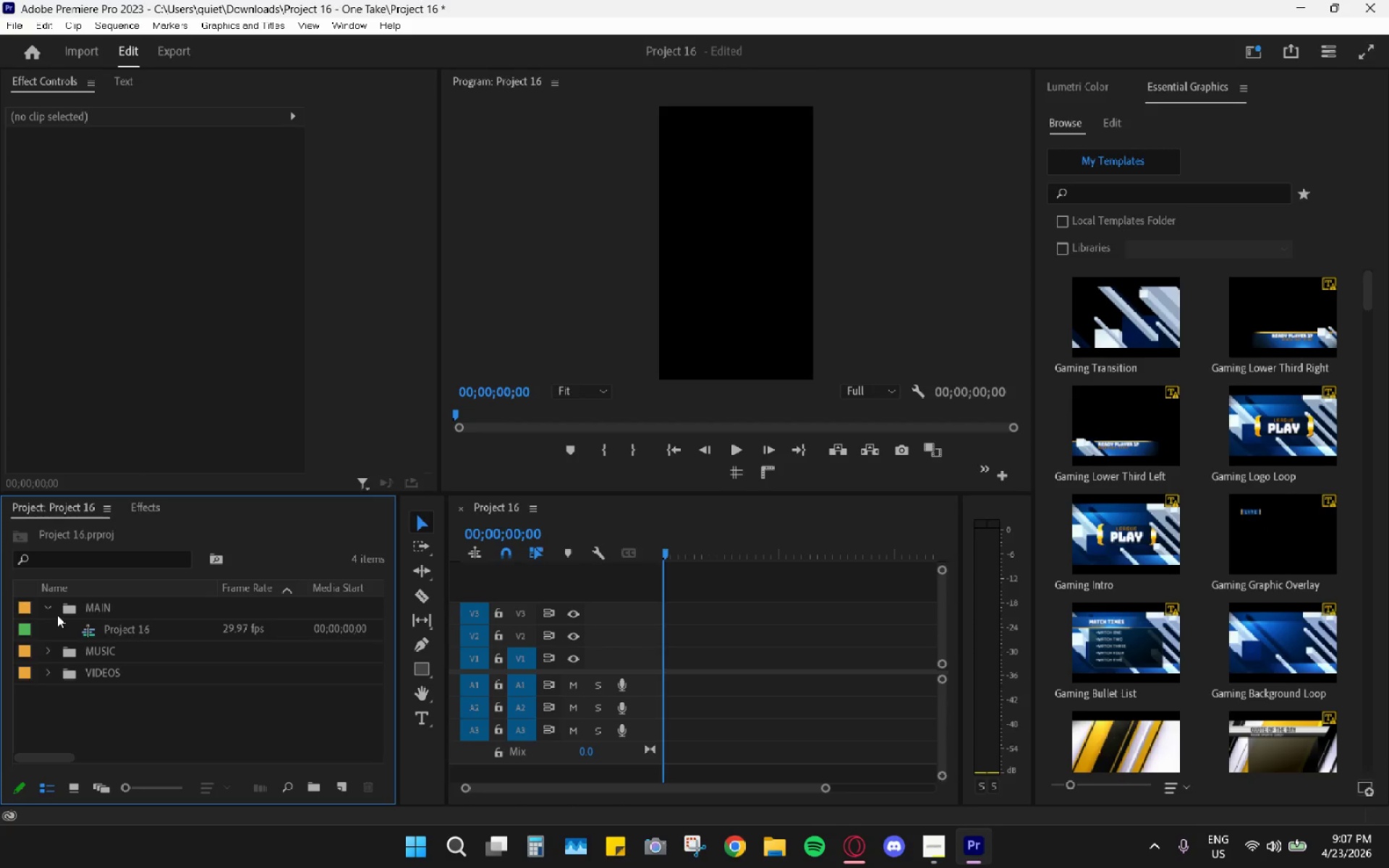 
left_click([49, 611])
 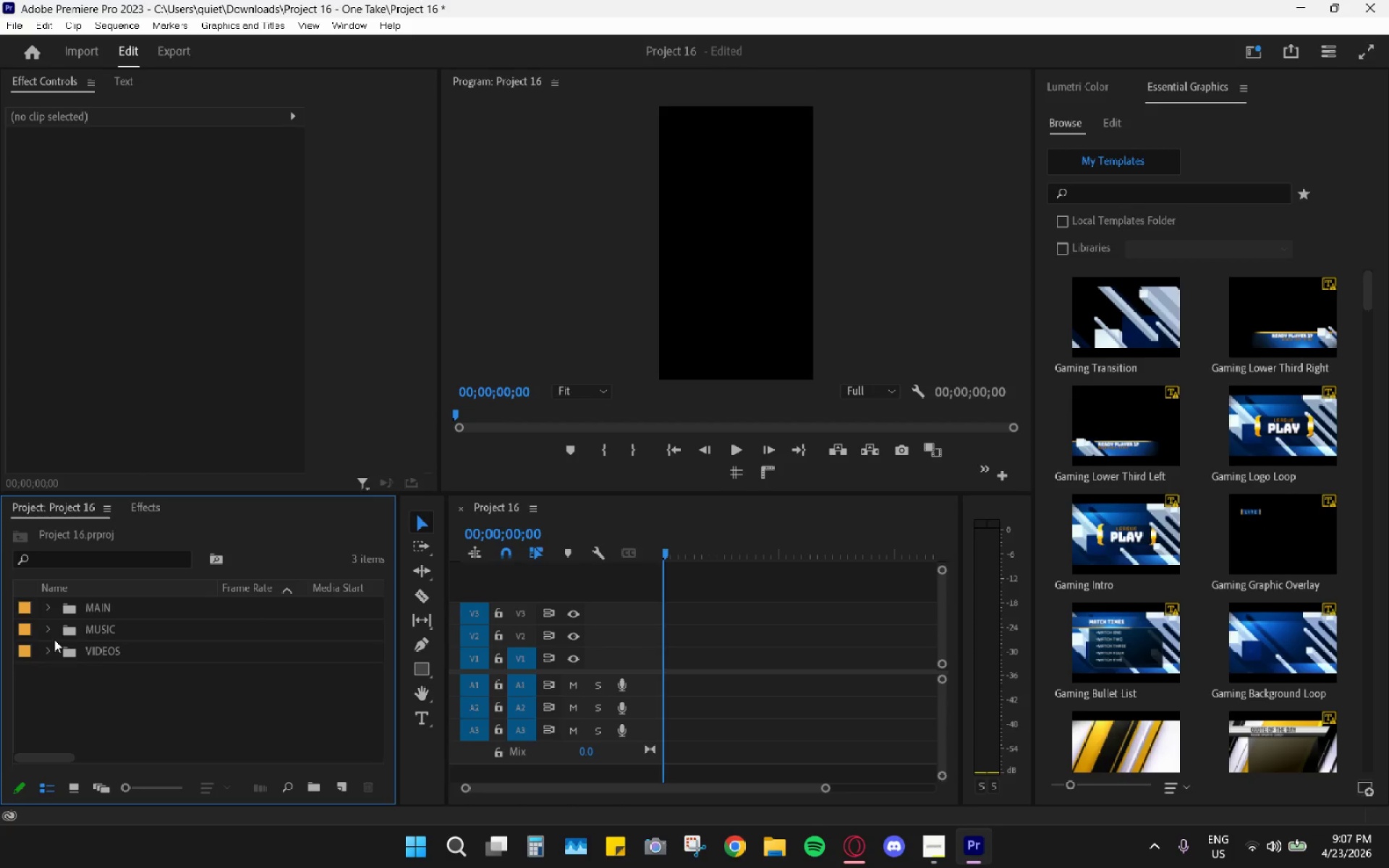 
left_click([45, 655])
 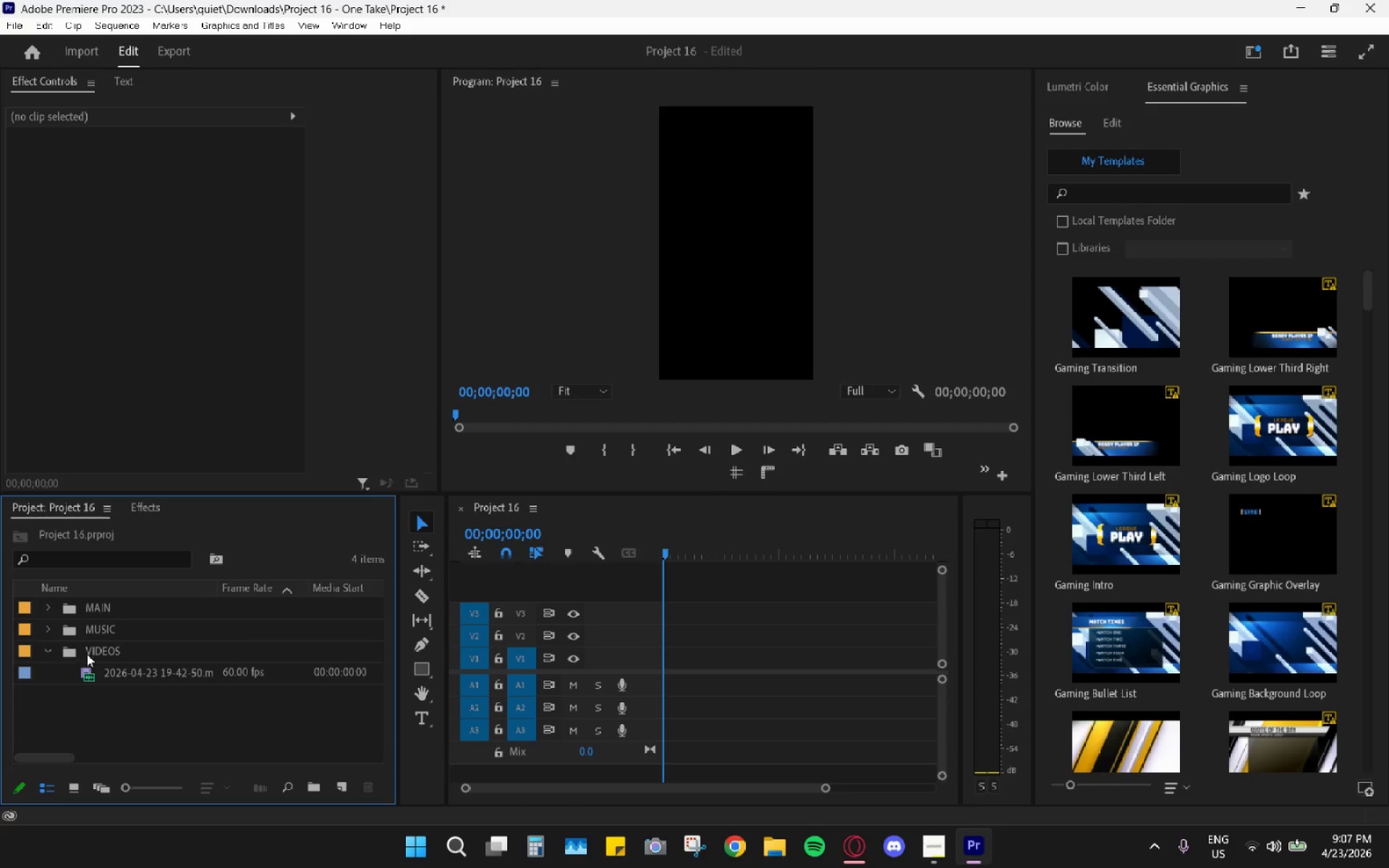 
mouse_move([125, 661])
 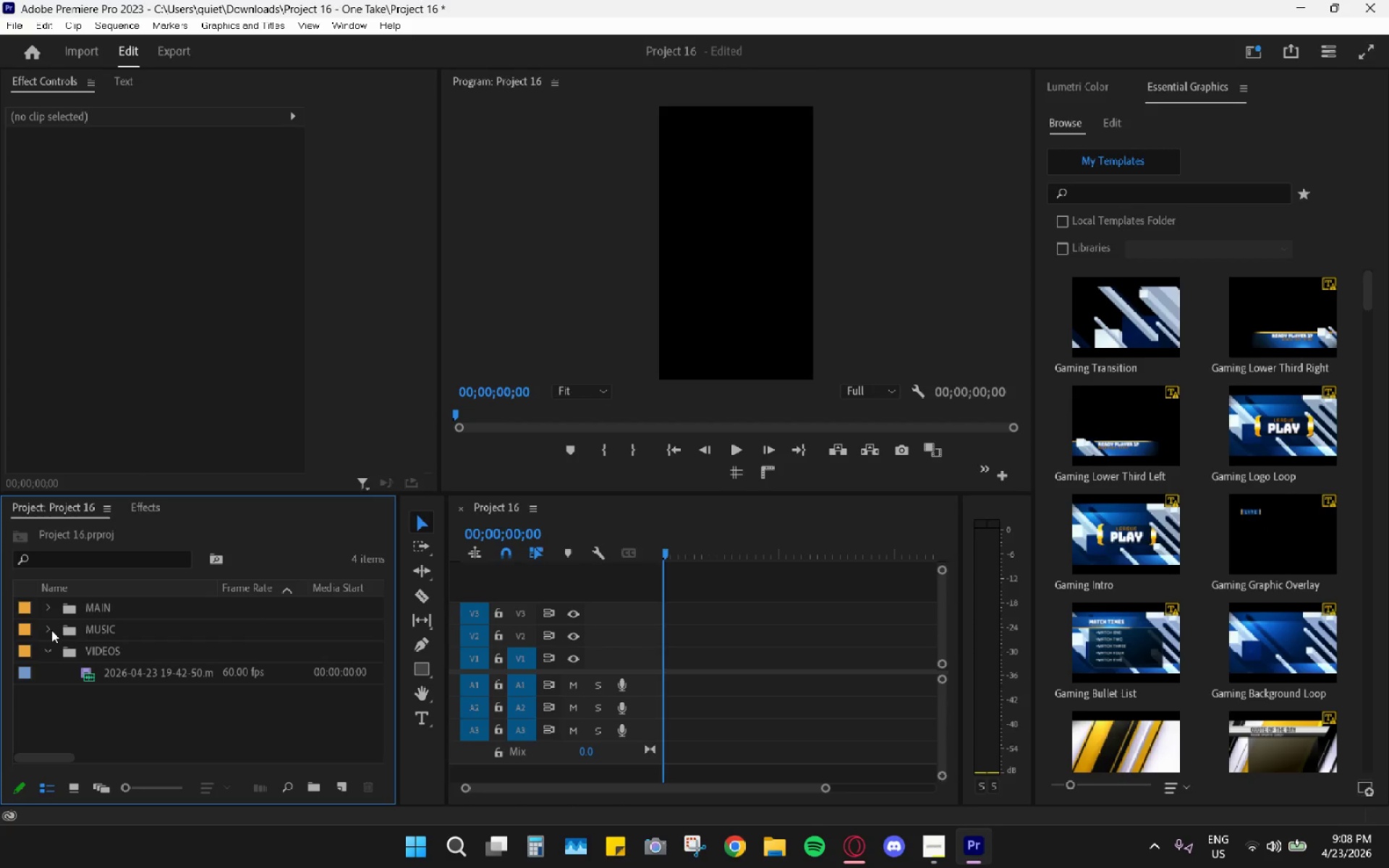 
left_click([51, 630])
 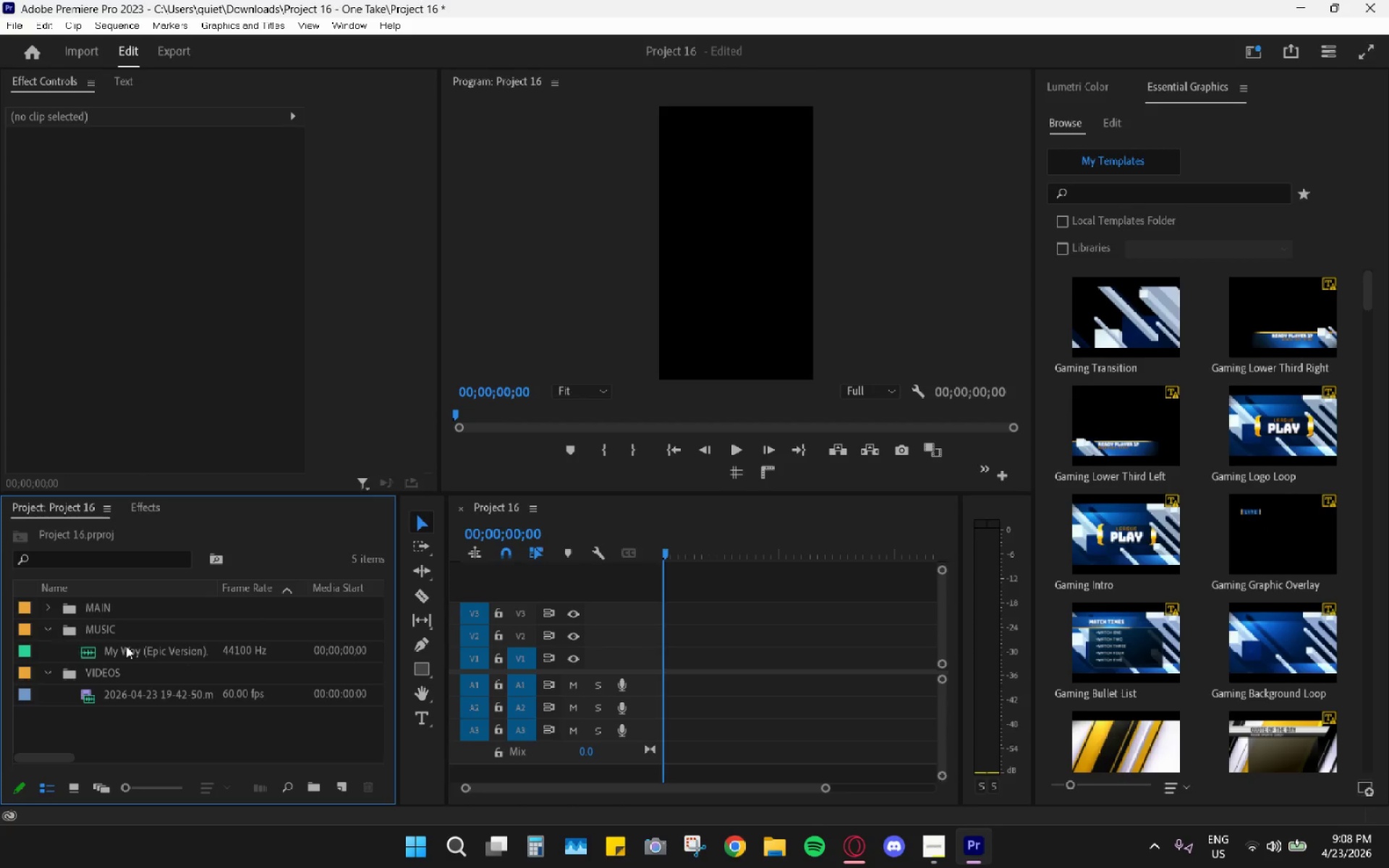 
left_click_drag(start_coordinate=[130, 646], to_coordinate=[660, 693])
 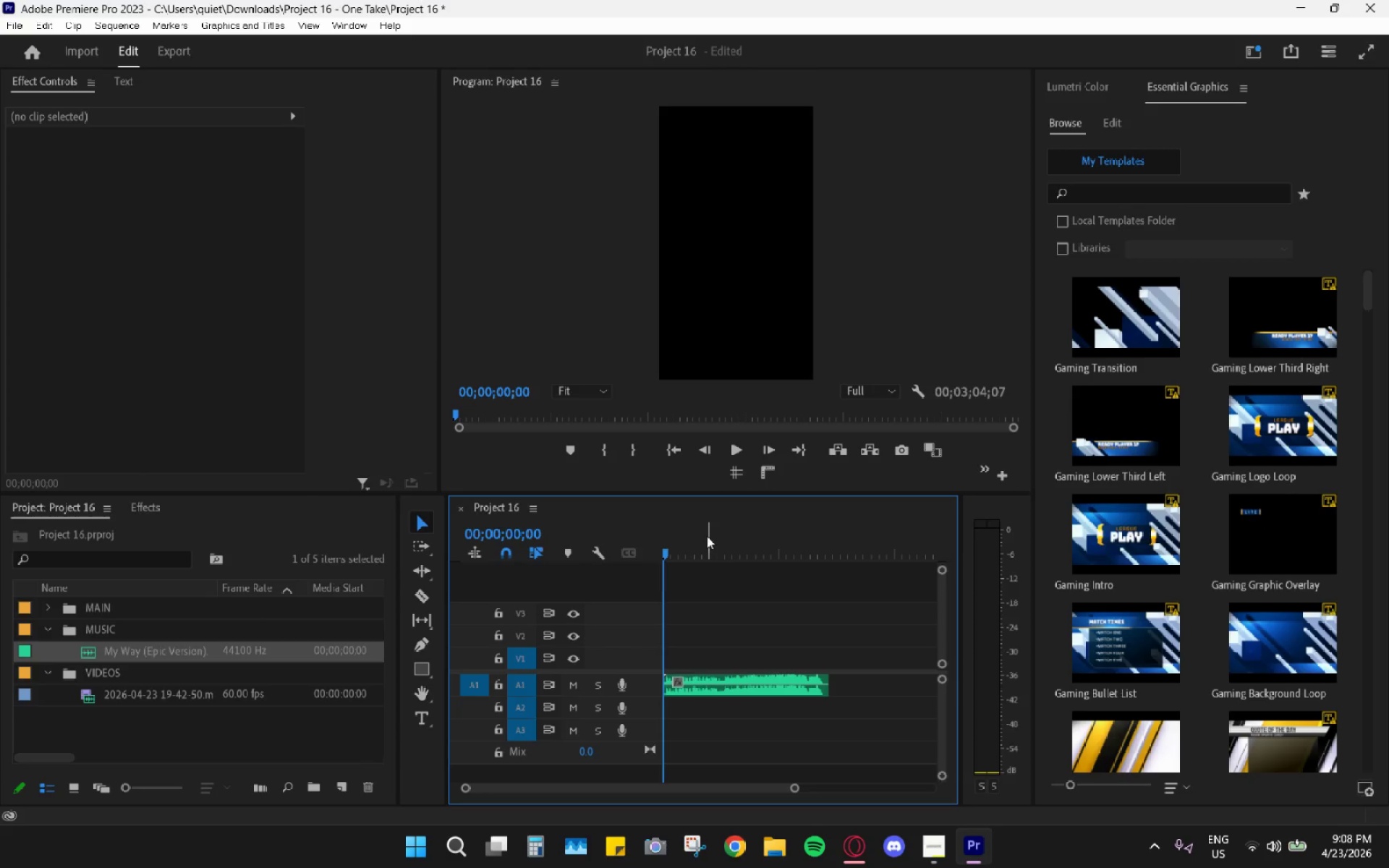 
key(Space)
 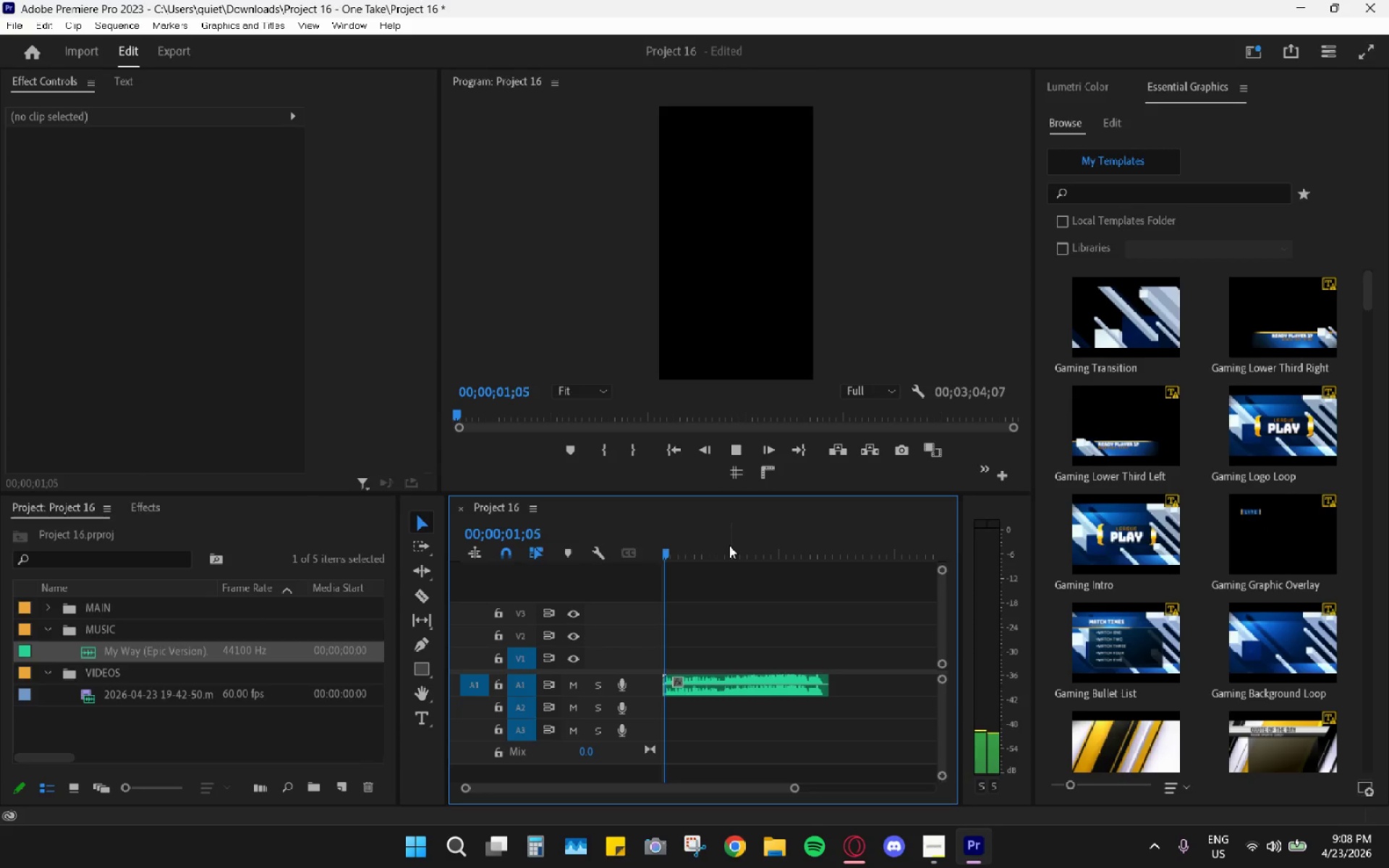 
left_click_drag(start_coordinate=[727, 545], to_coordinate=[741, 549])
 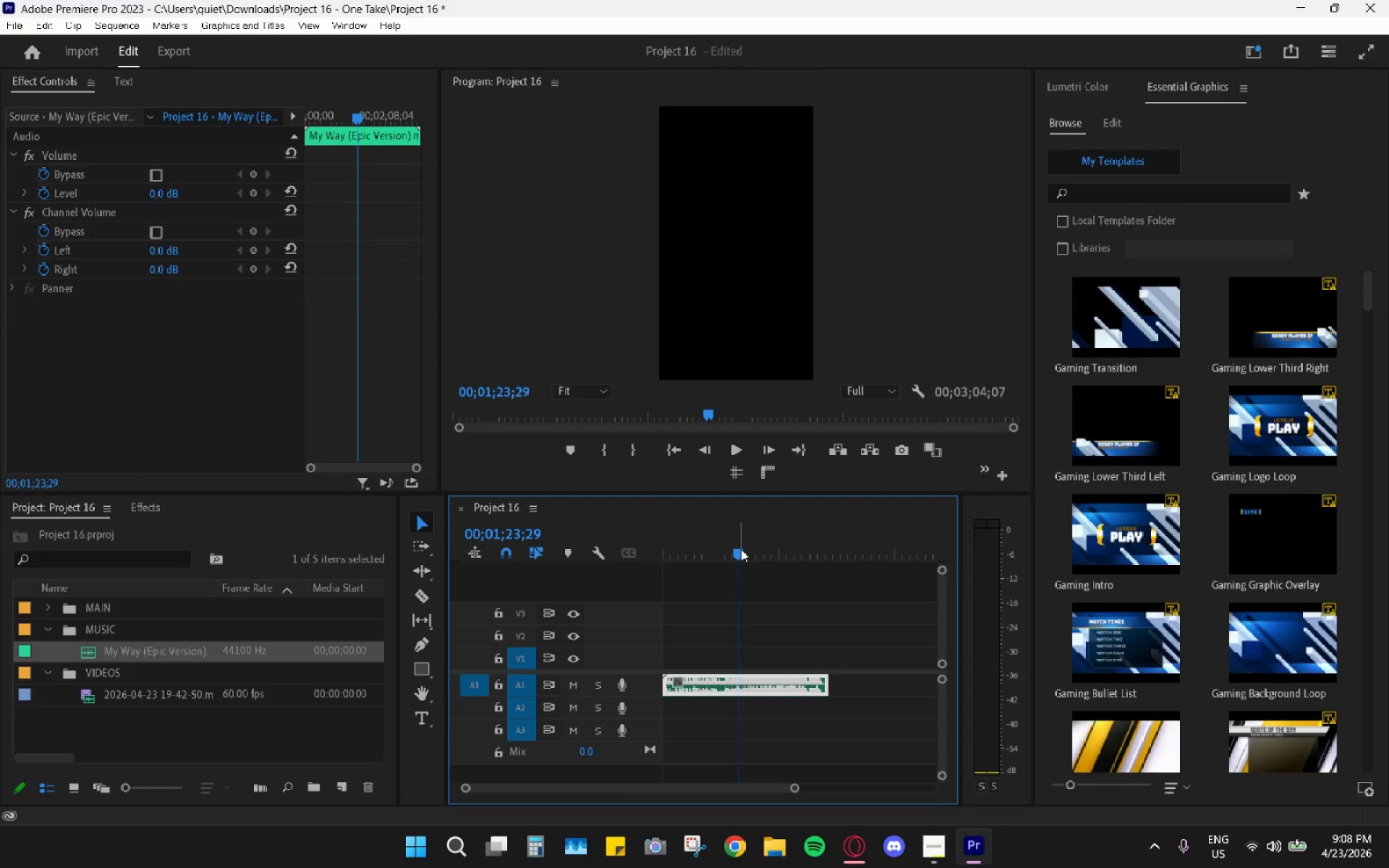 
key(Space)
 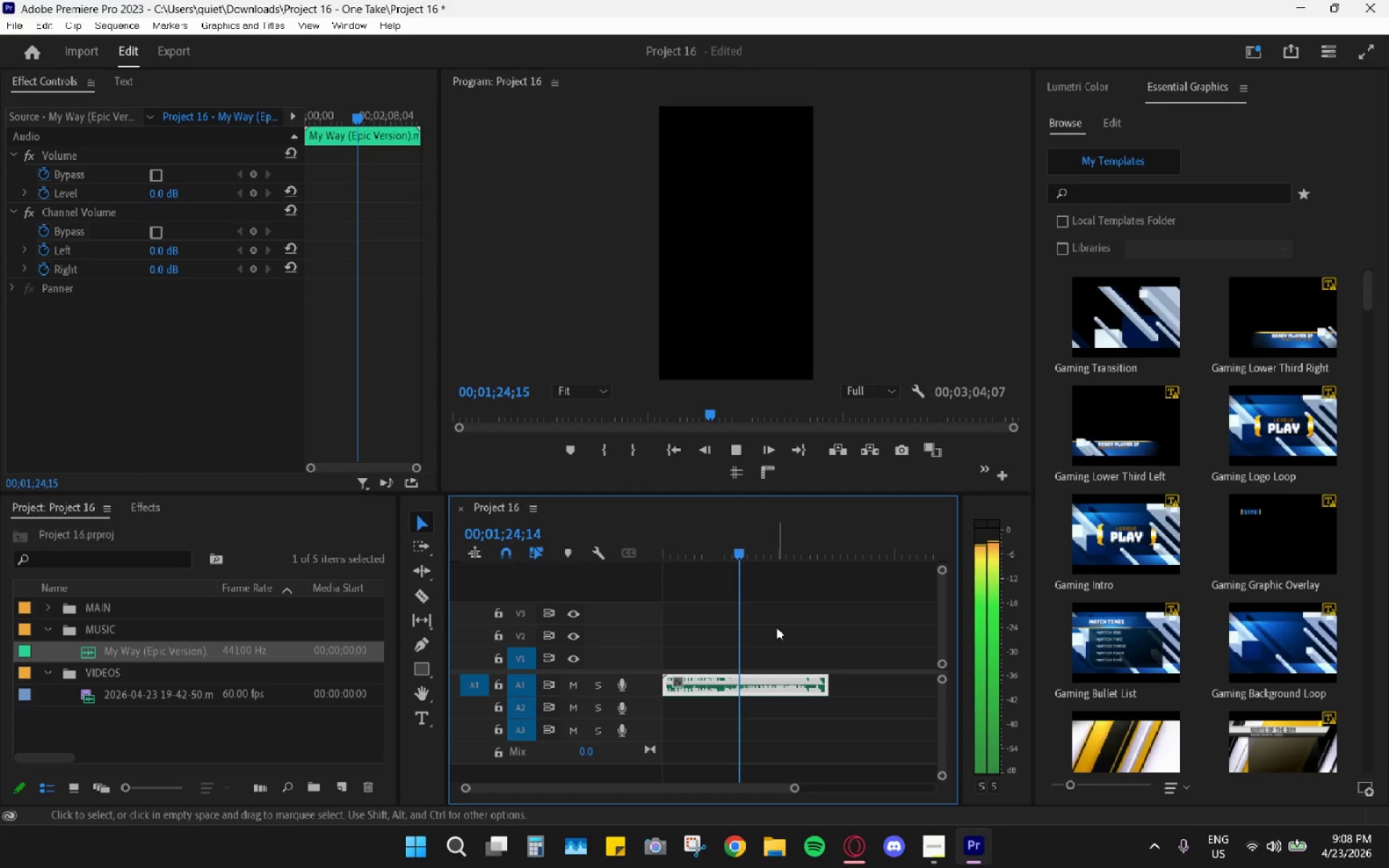 
key(Space)
 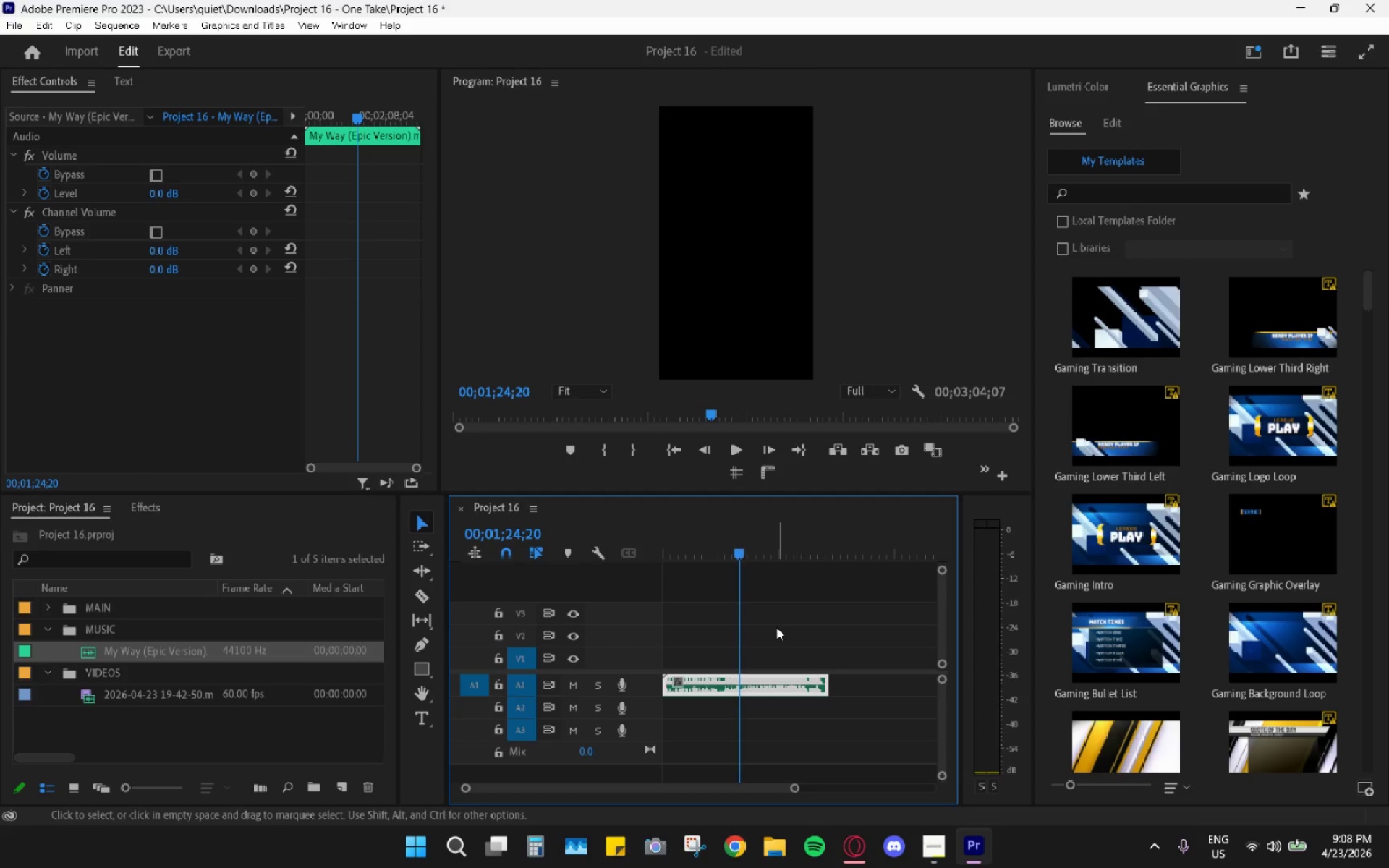 
key(G)
 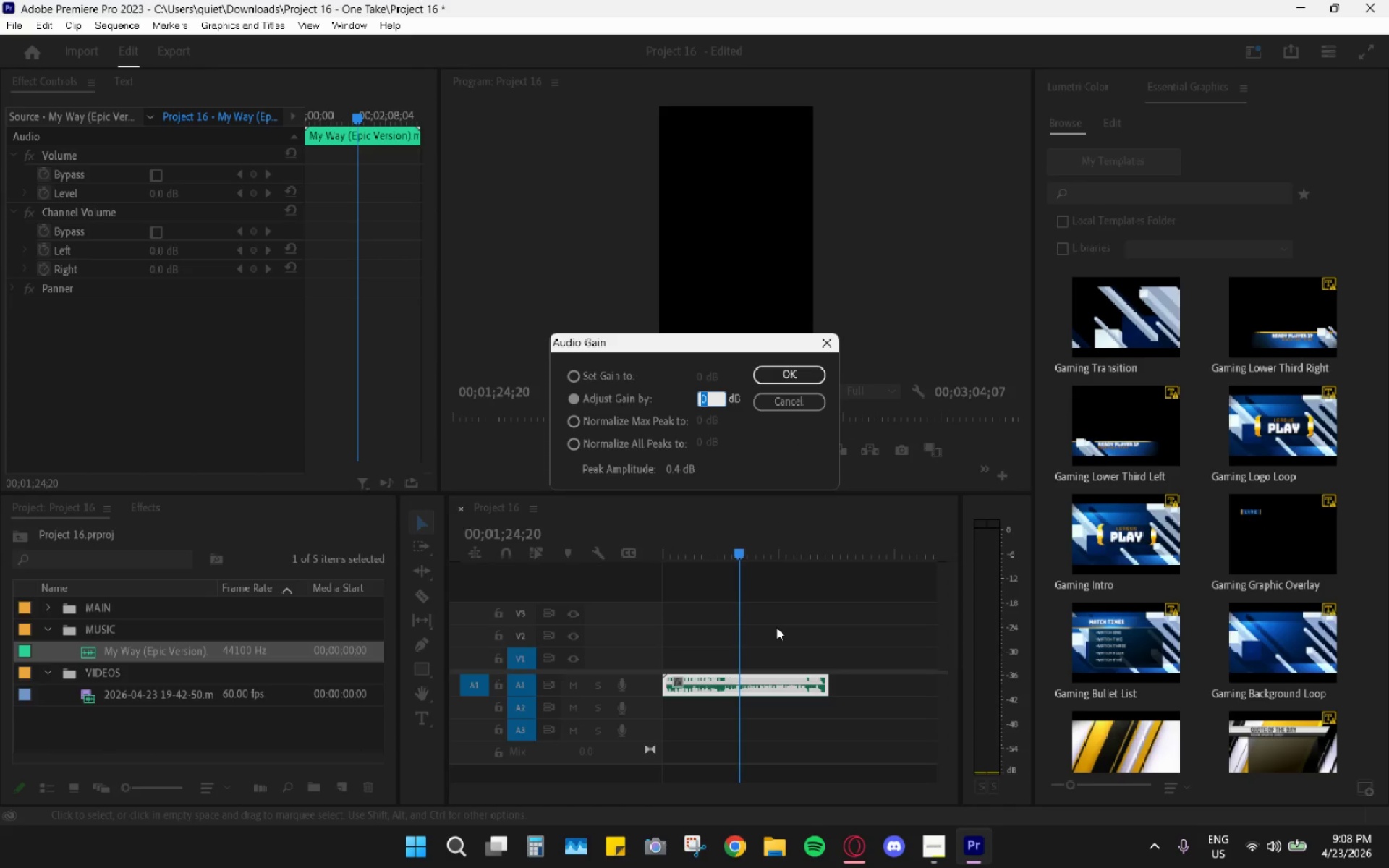 
key(Minus)
 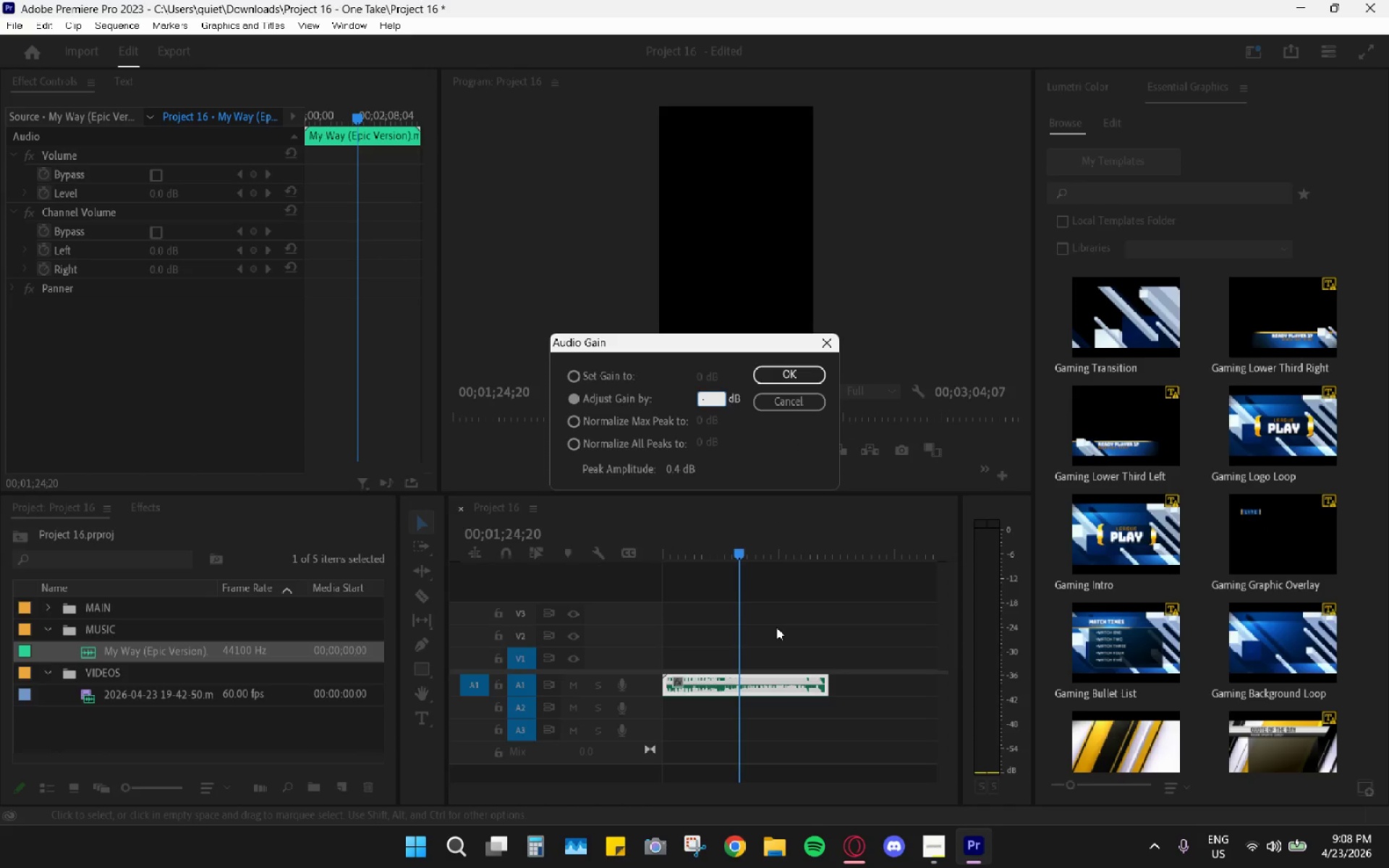 
key(5)
 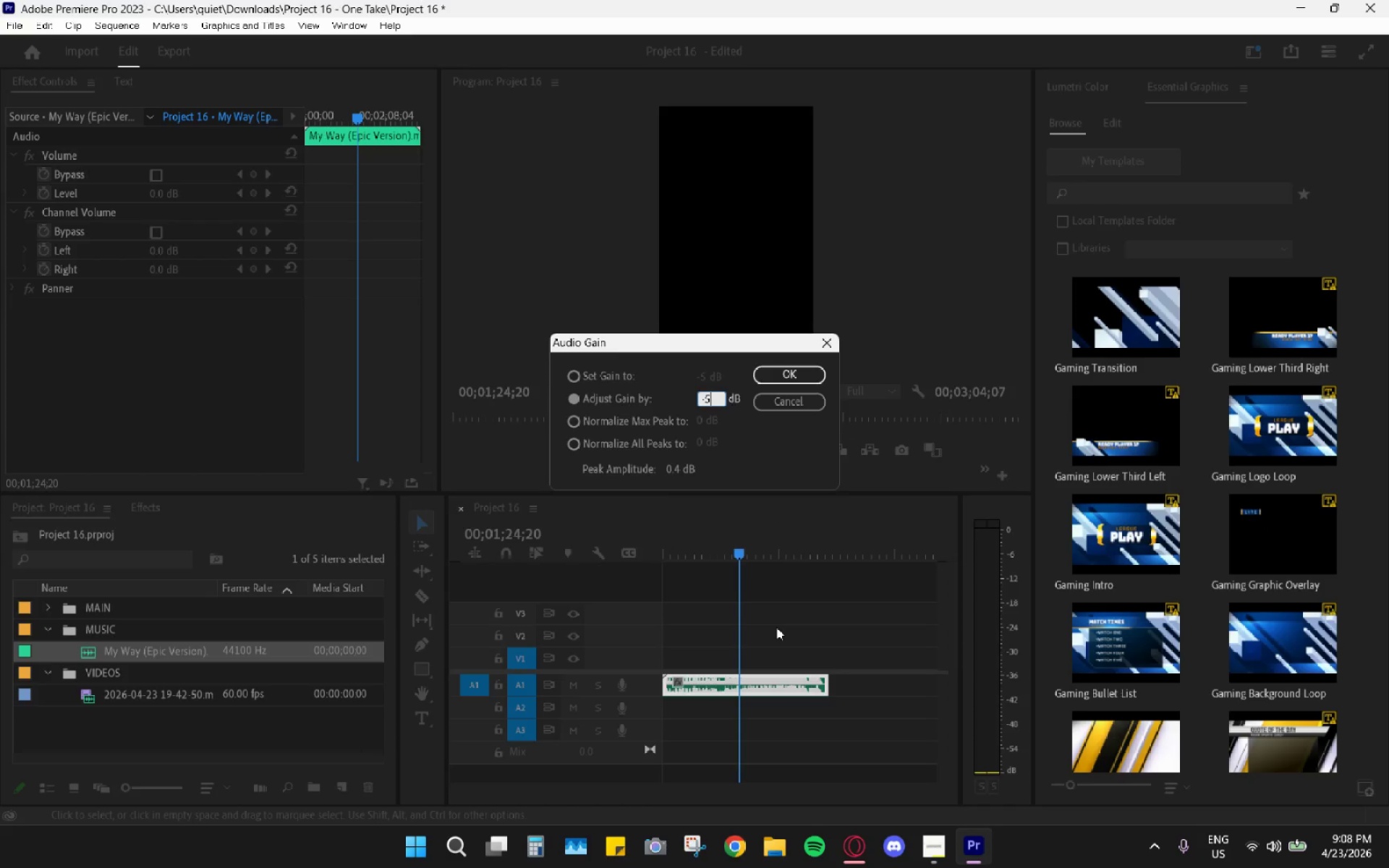 
key(Enter)
 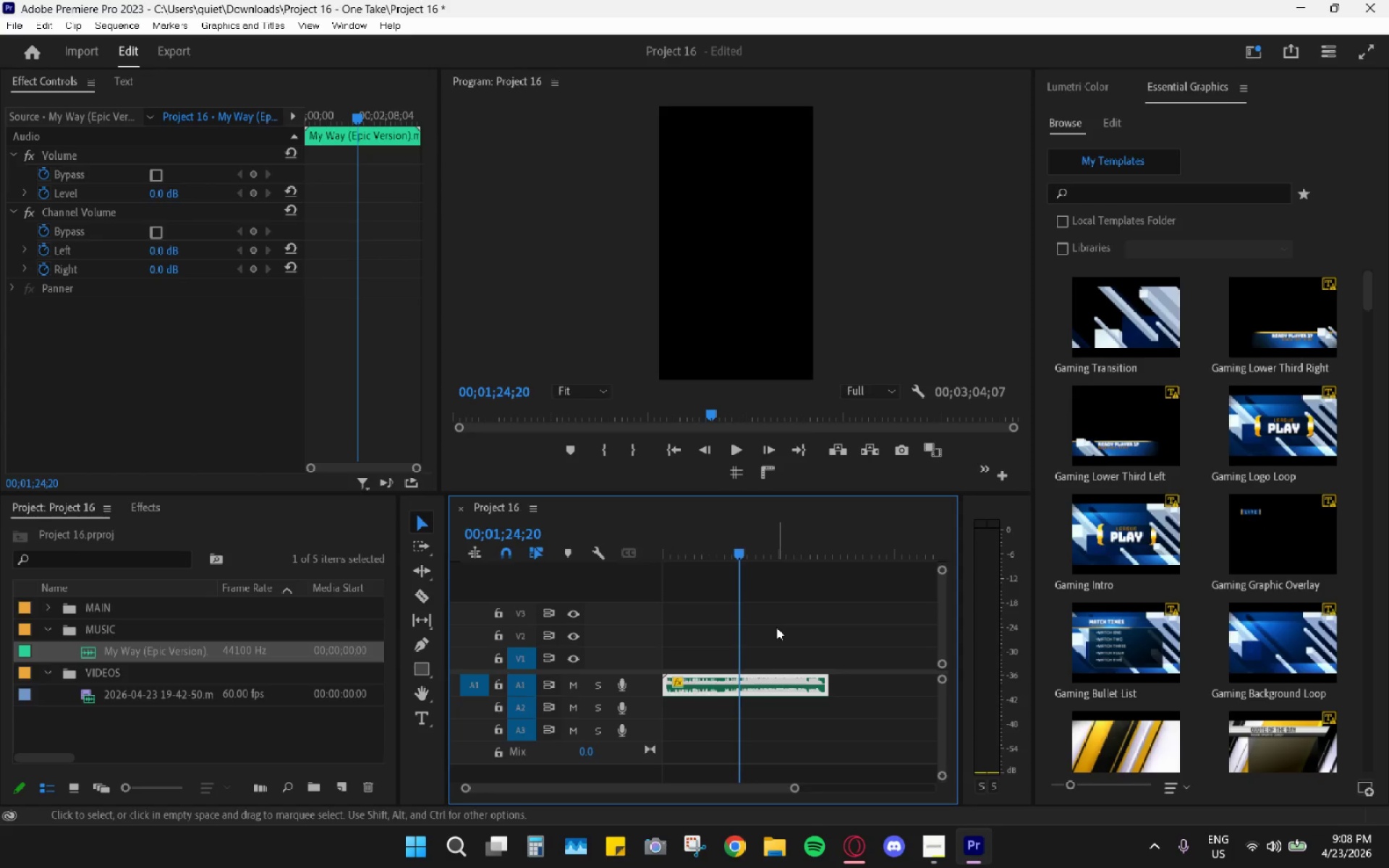 
key(Space)
 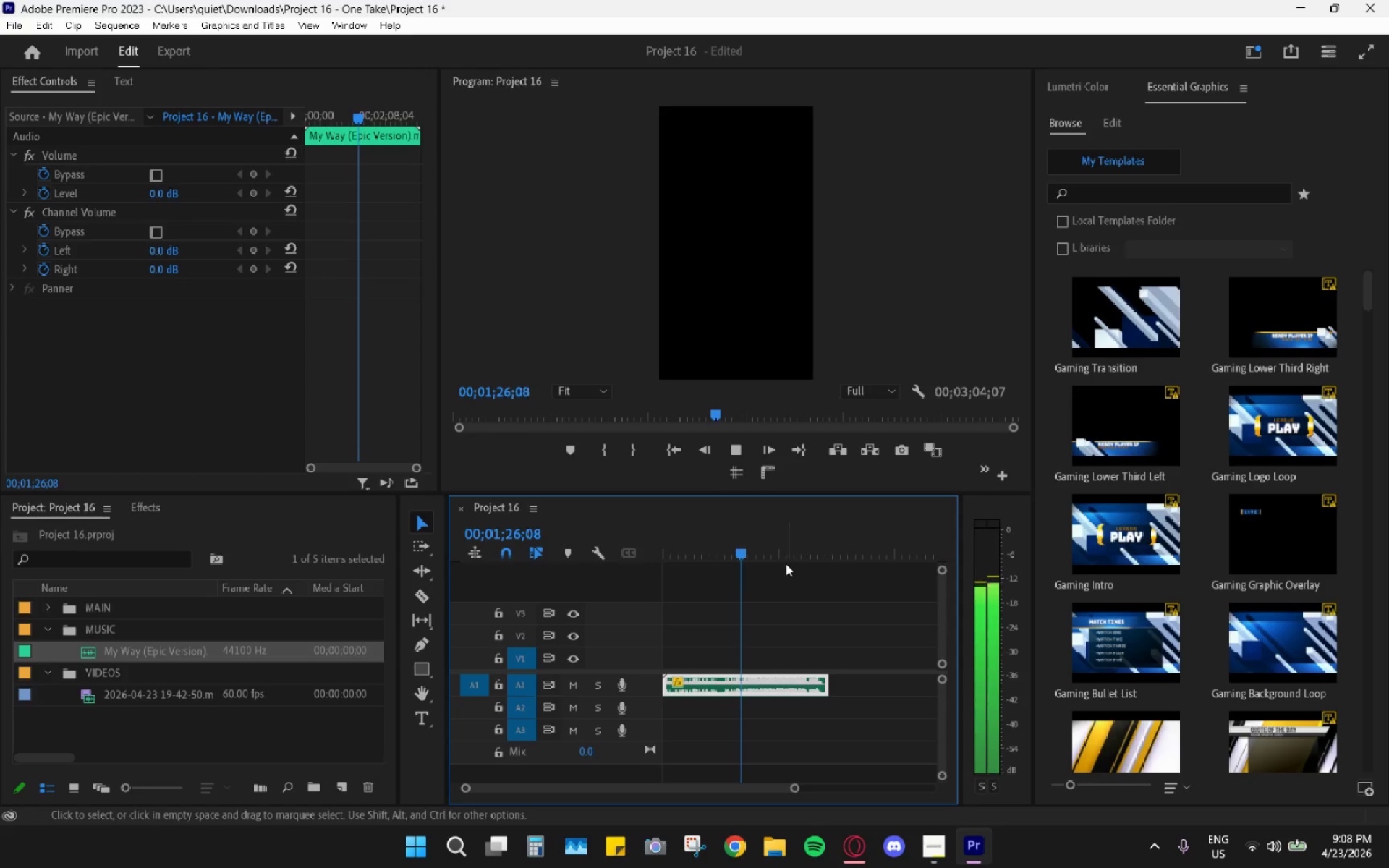 
key(Space)
 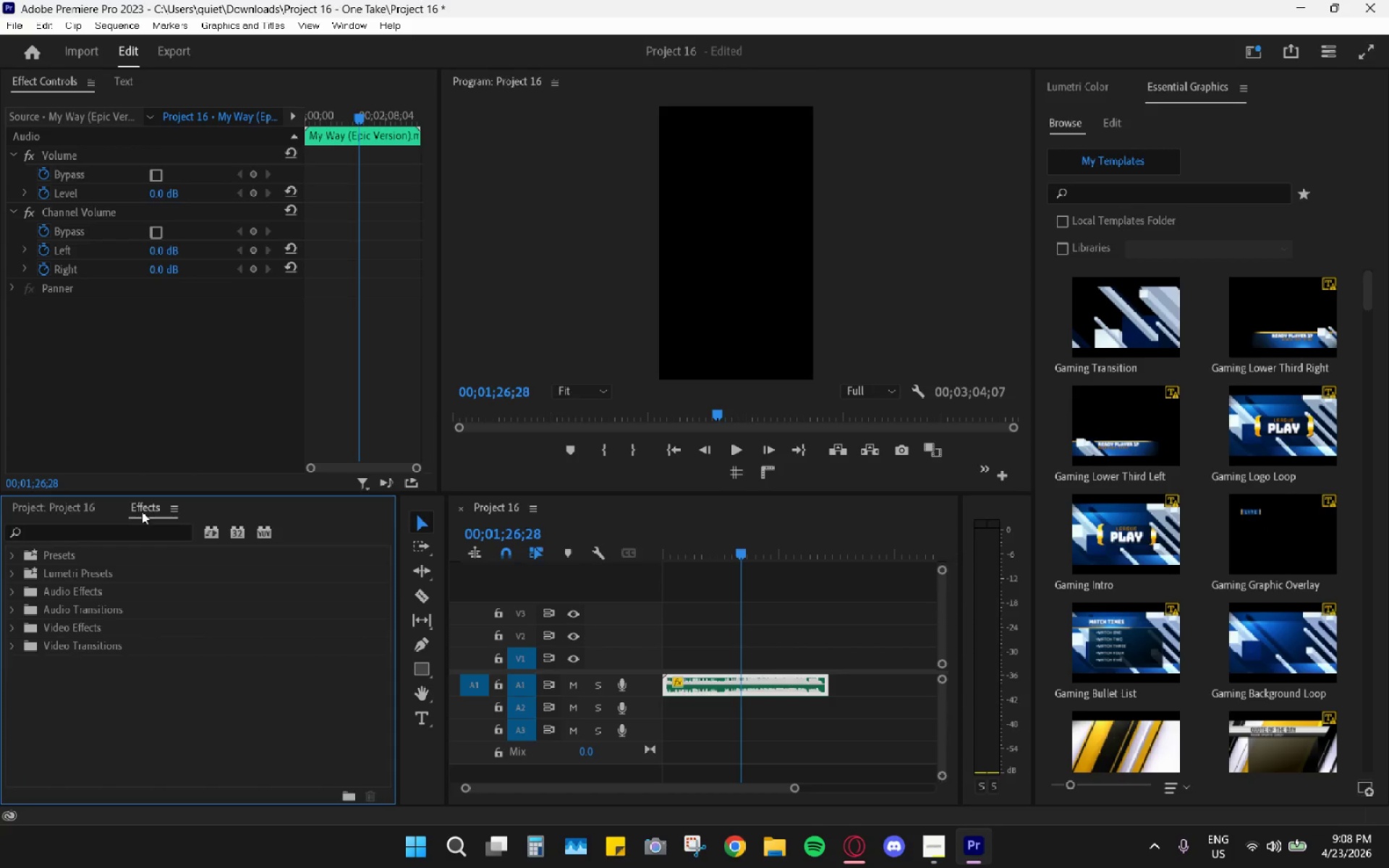 
double_click([122, 526])
 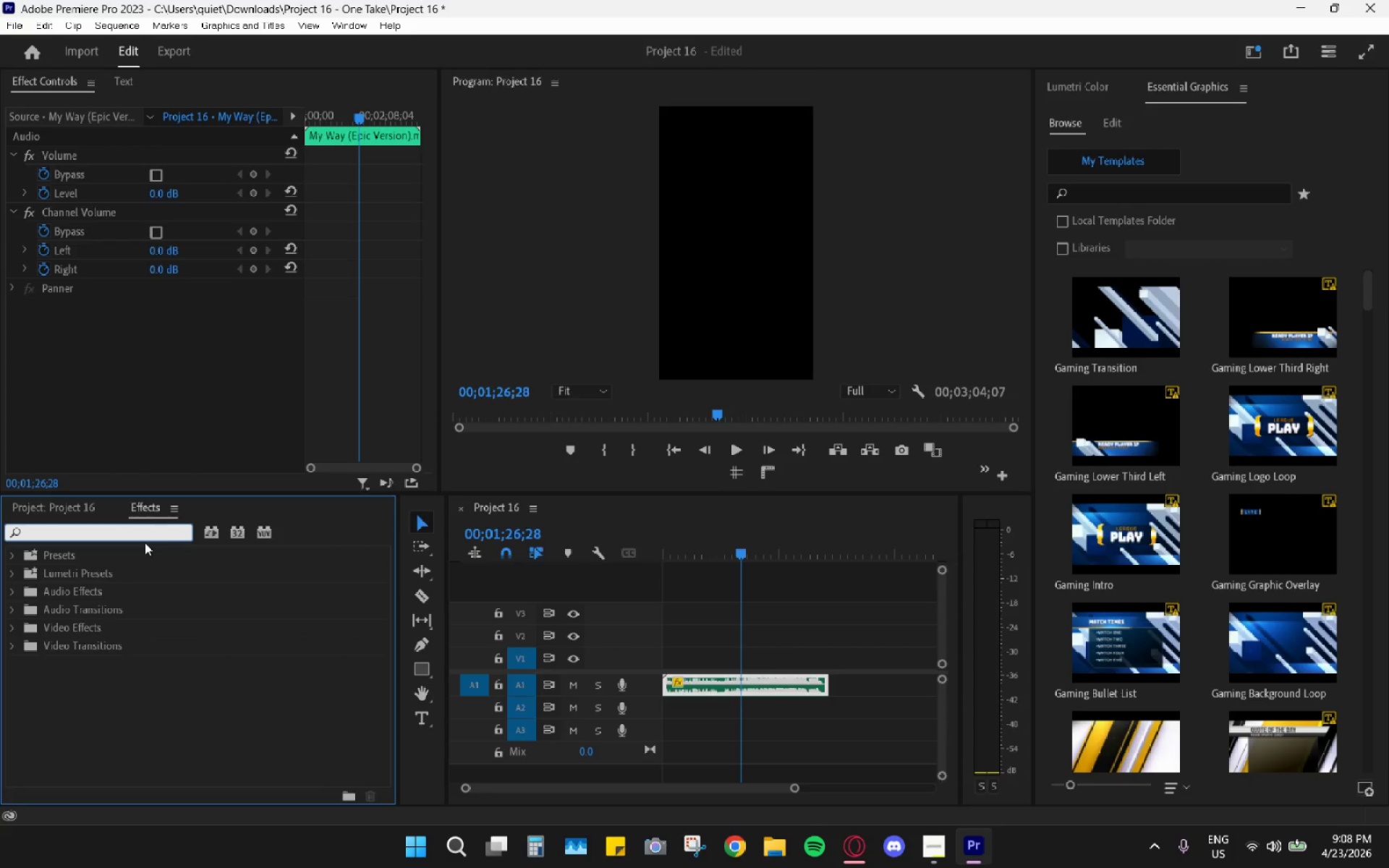 
type(hard limiter)
 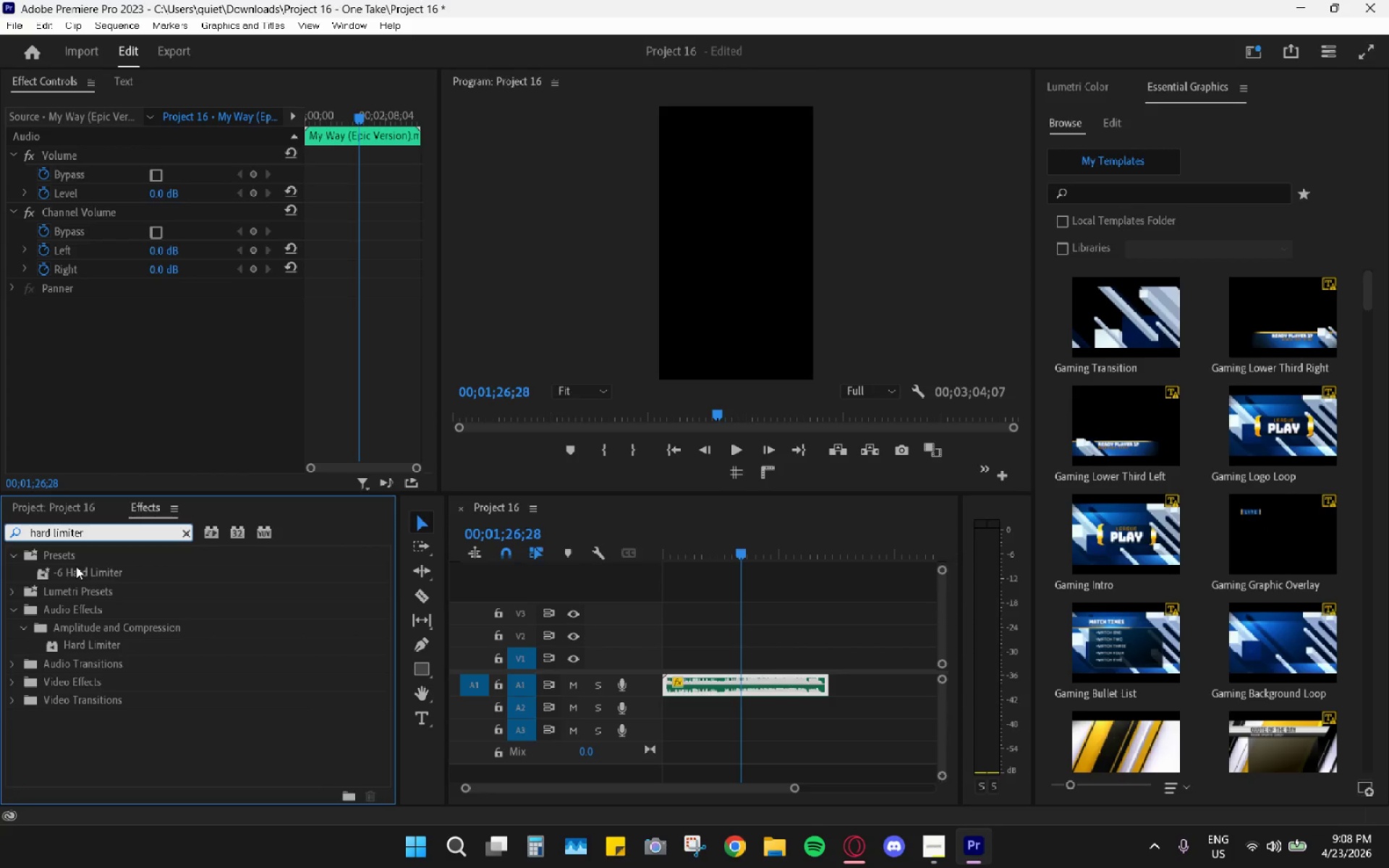 
left_click_drag(start_coordinate=[78, 573], to_coordinate=[765, 691])
 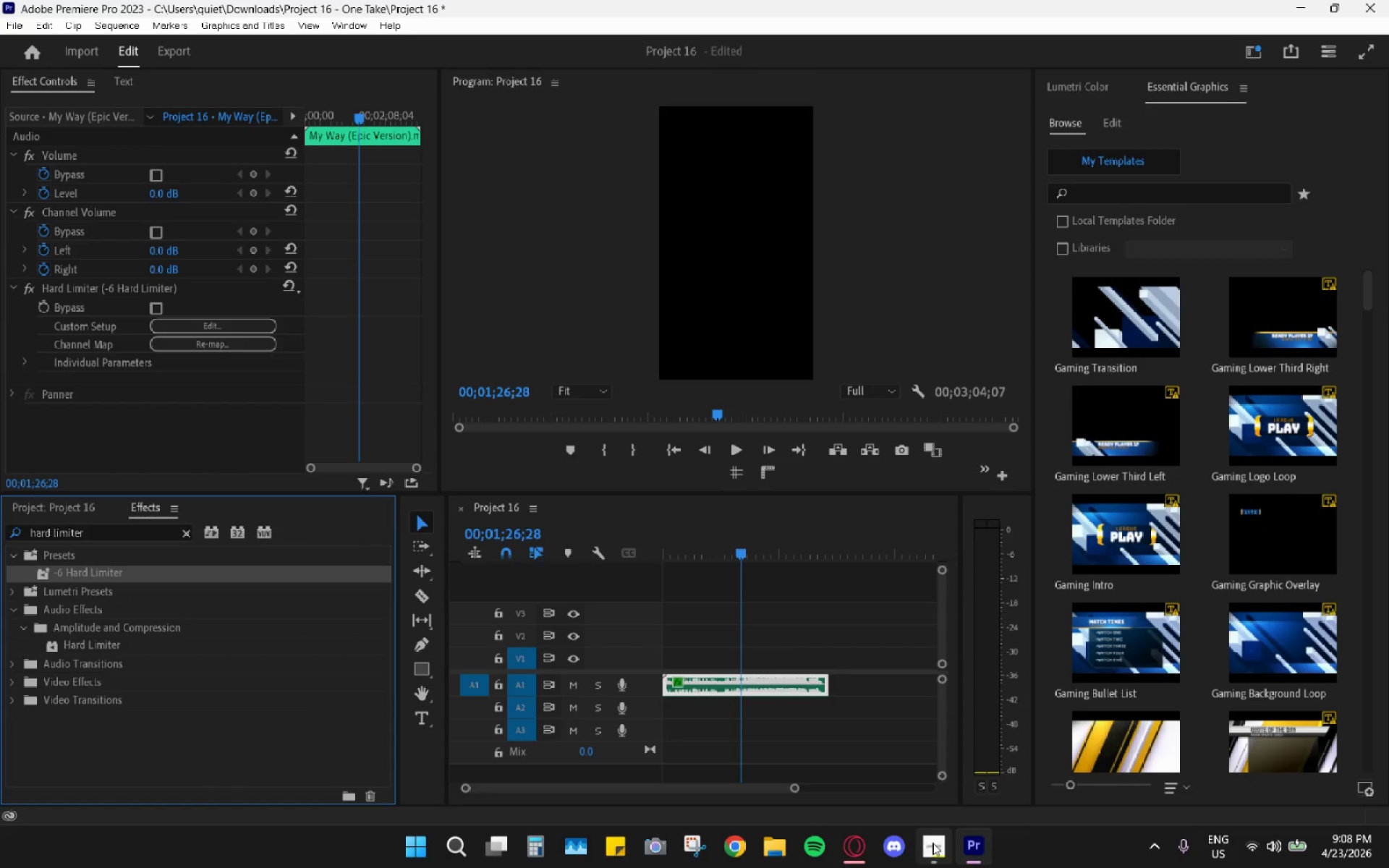 
left_click([940, 847])